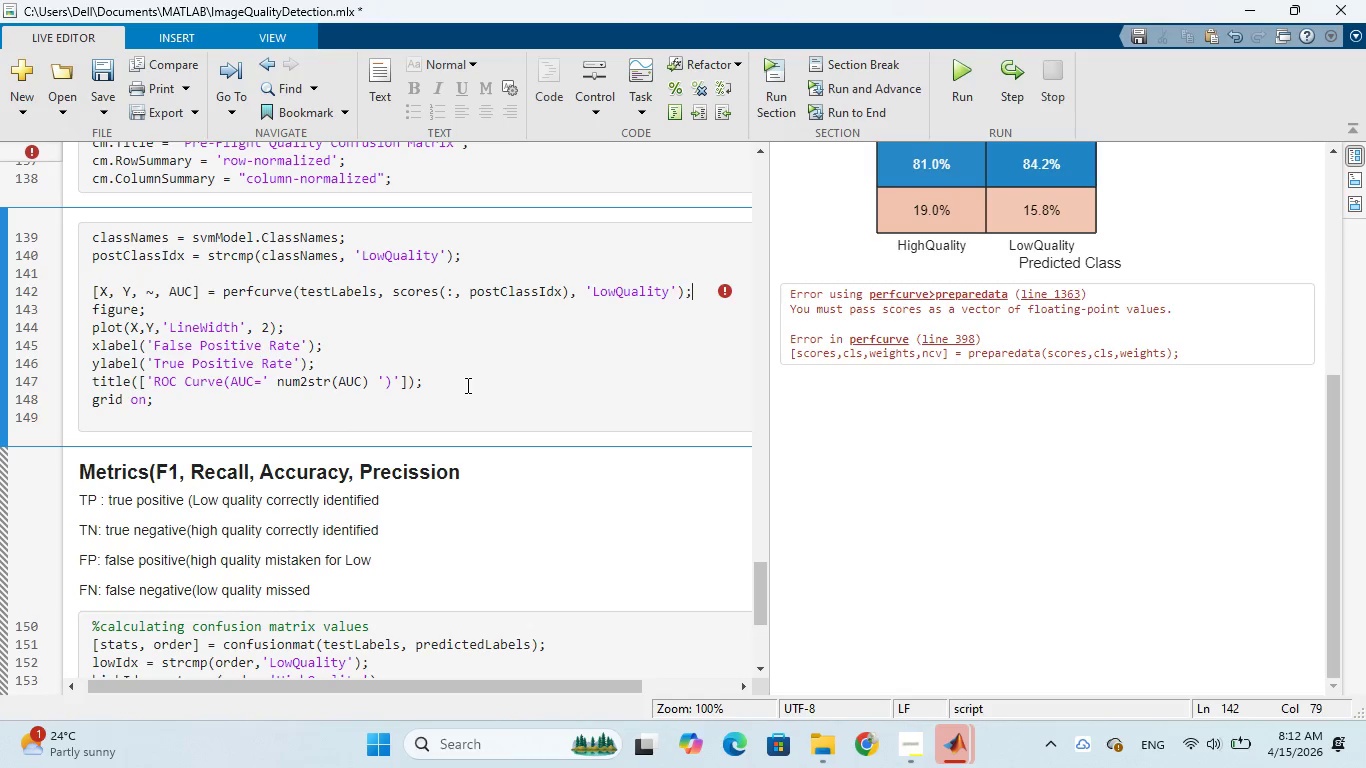 
wait(27.0)
 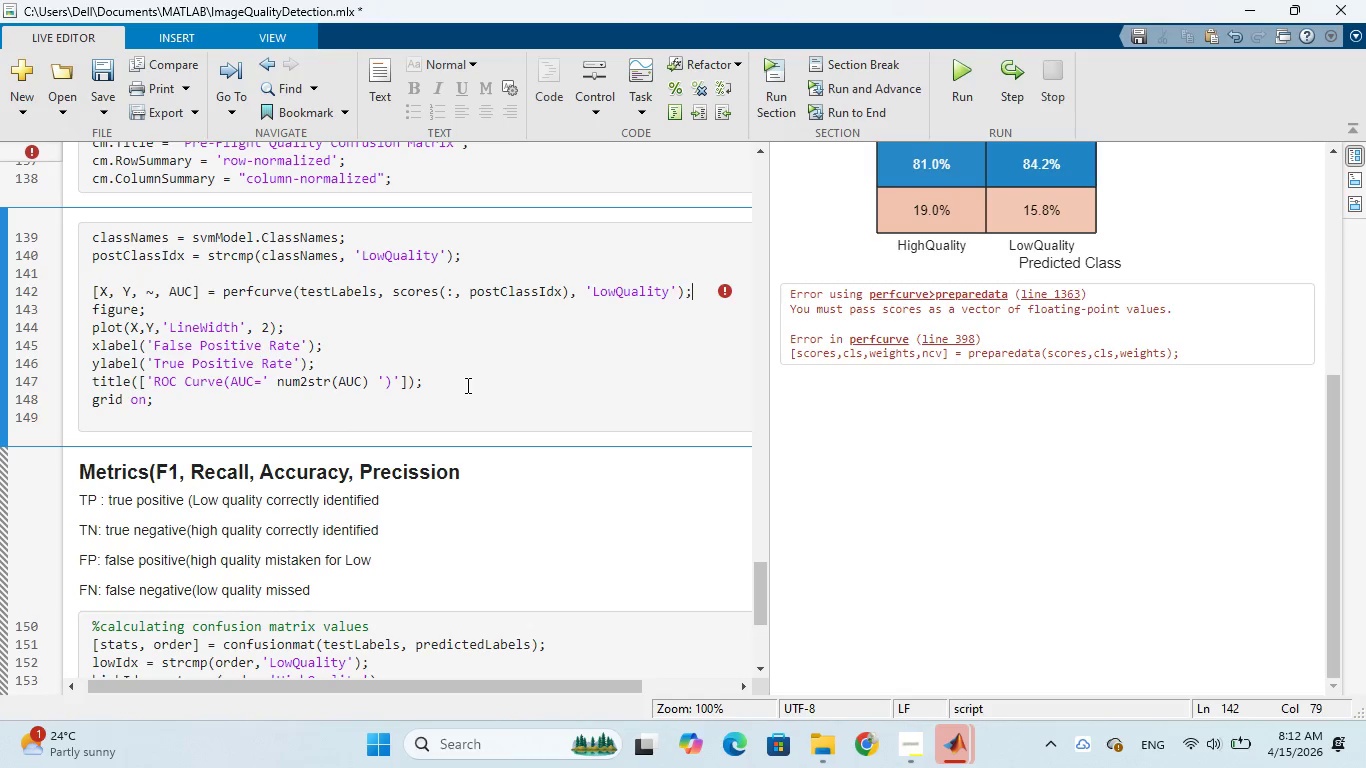 
left_click([124, 251])
 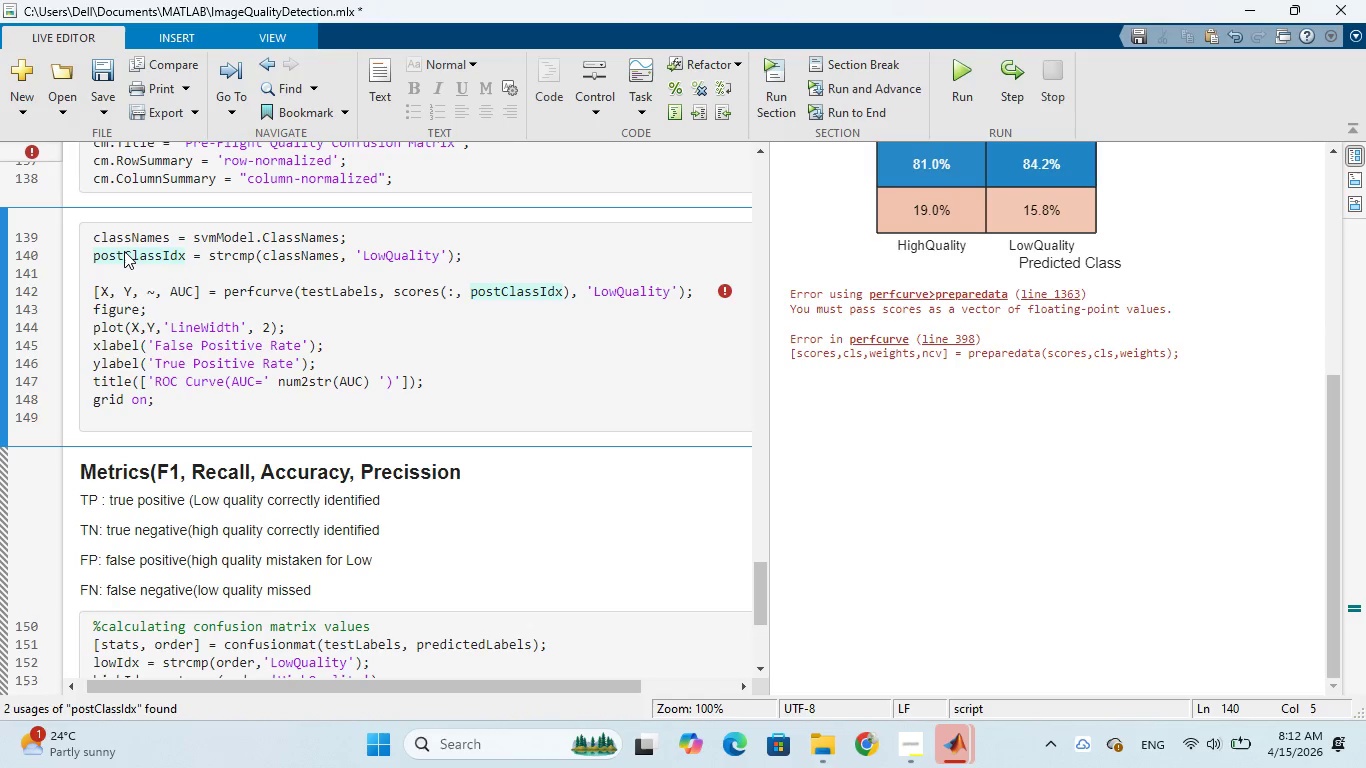 
key(Backspace)
 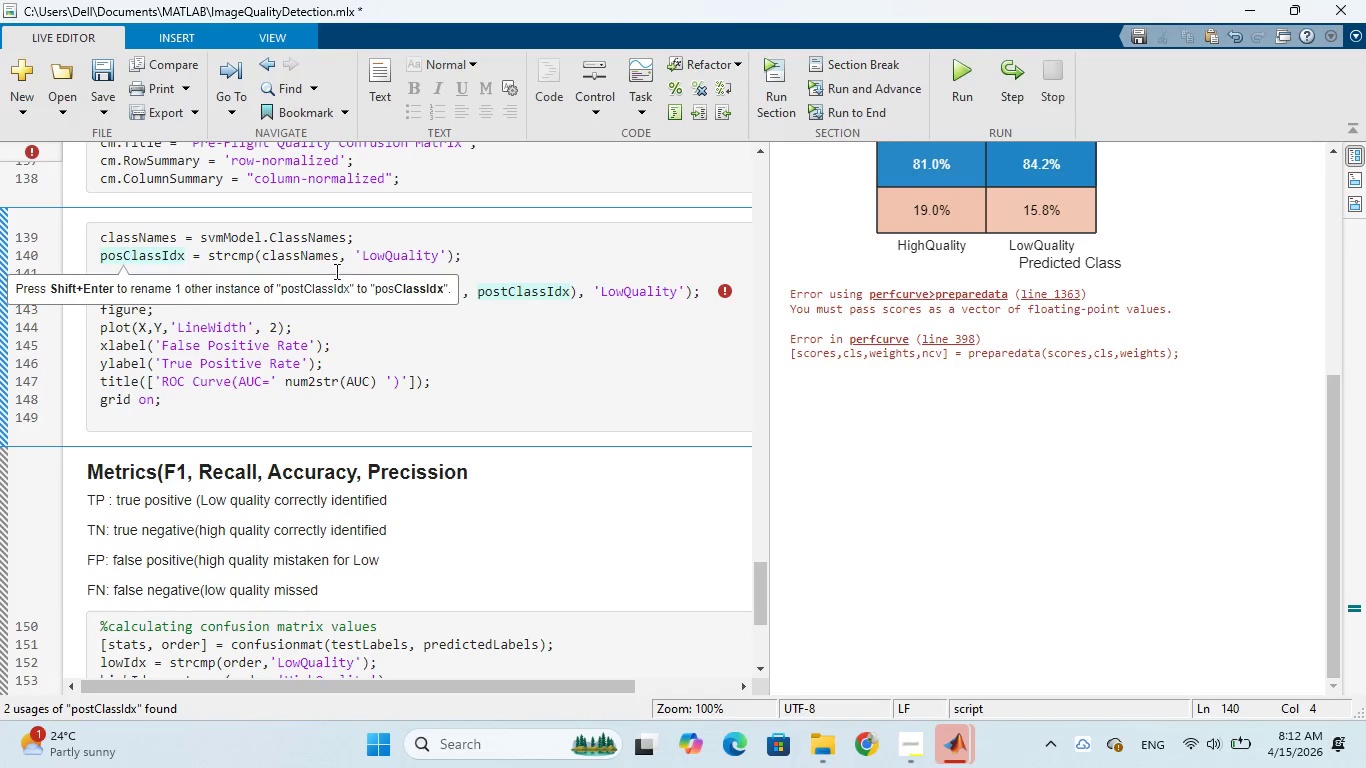 
wait(8.0)
 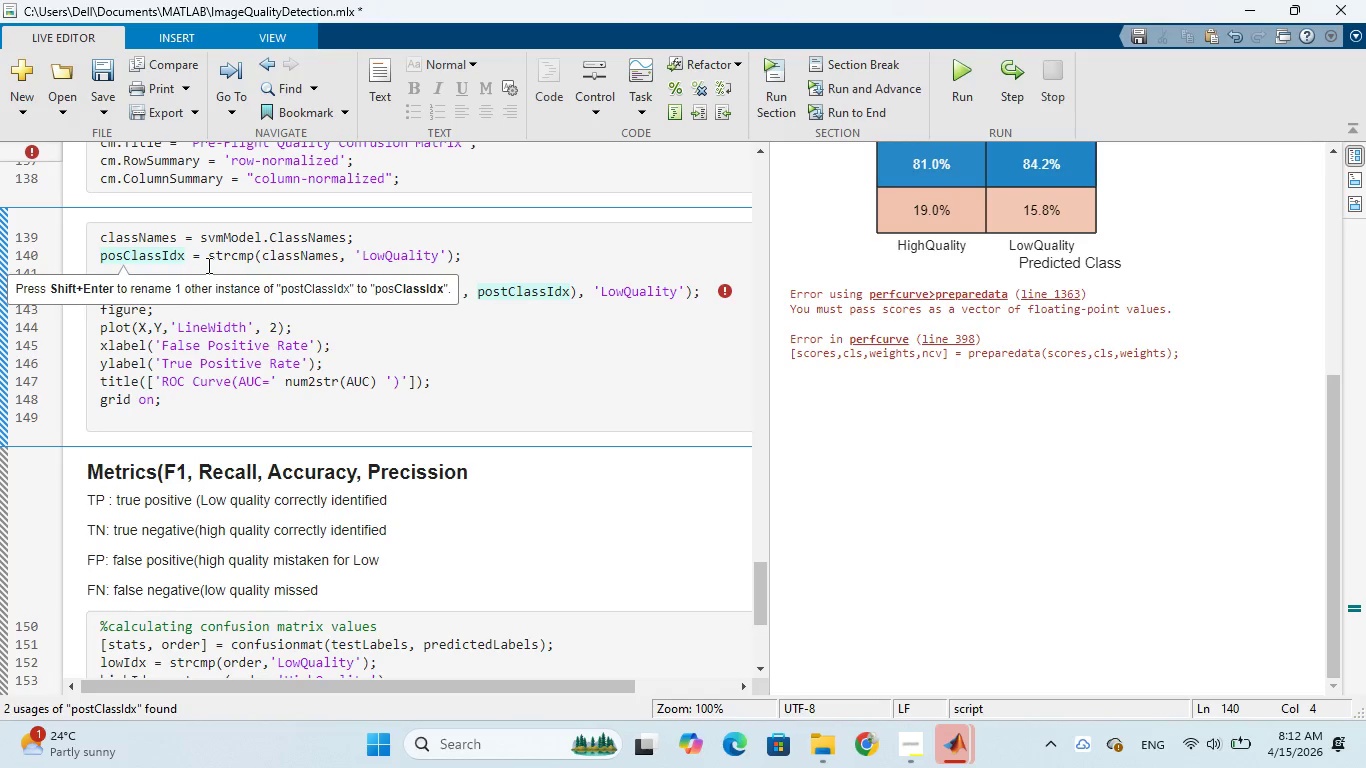 
left_click([506, 288])
 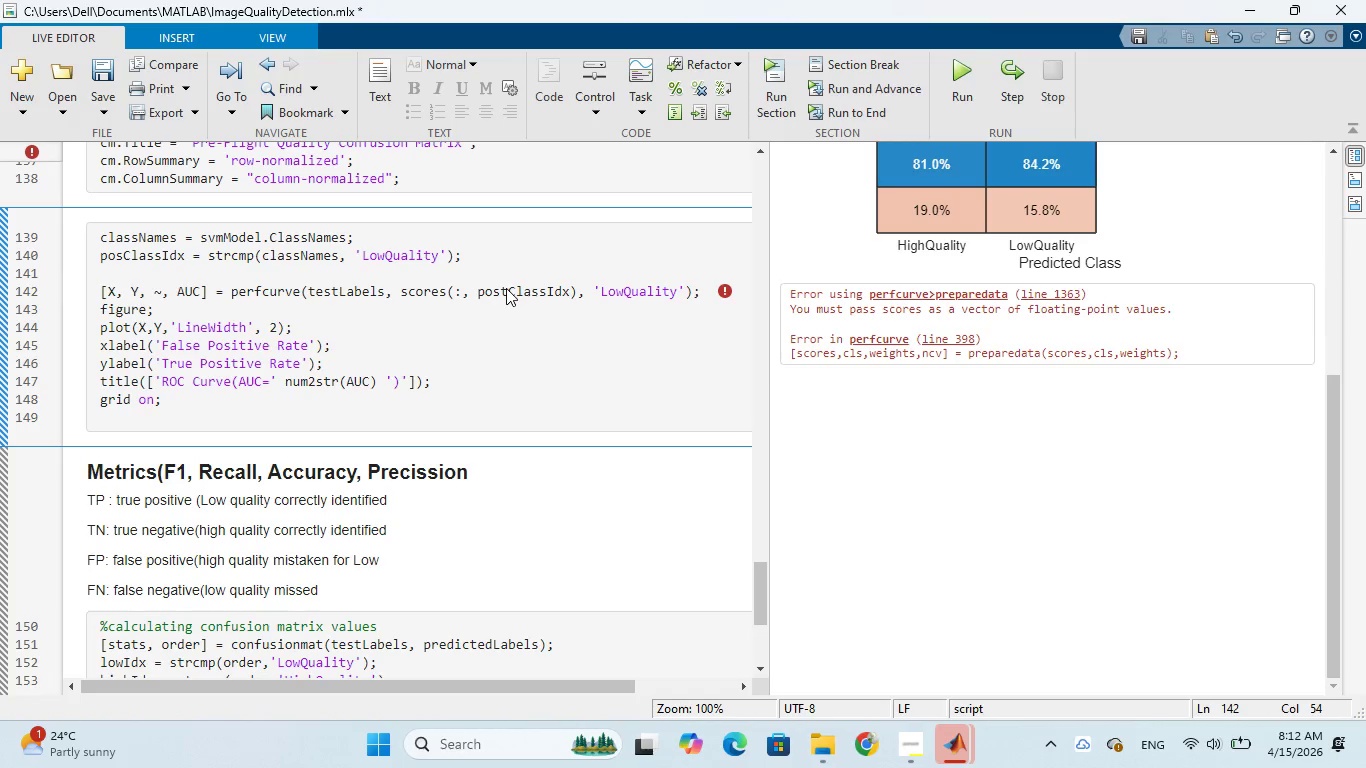 
key(Backspace)
 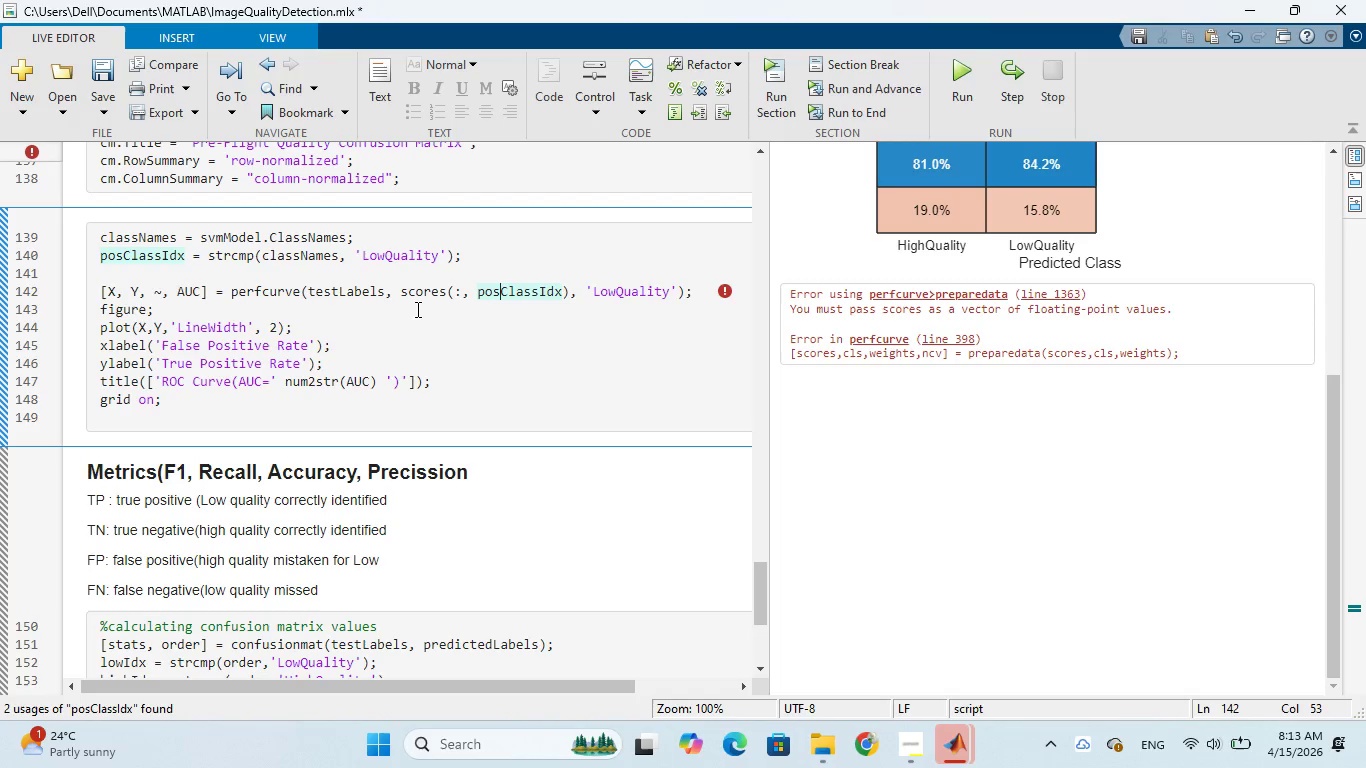 
wait(45.25)
 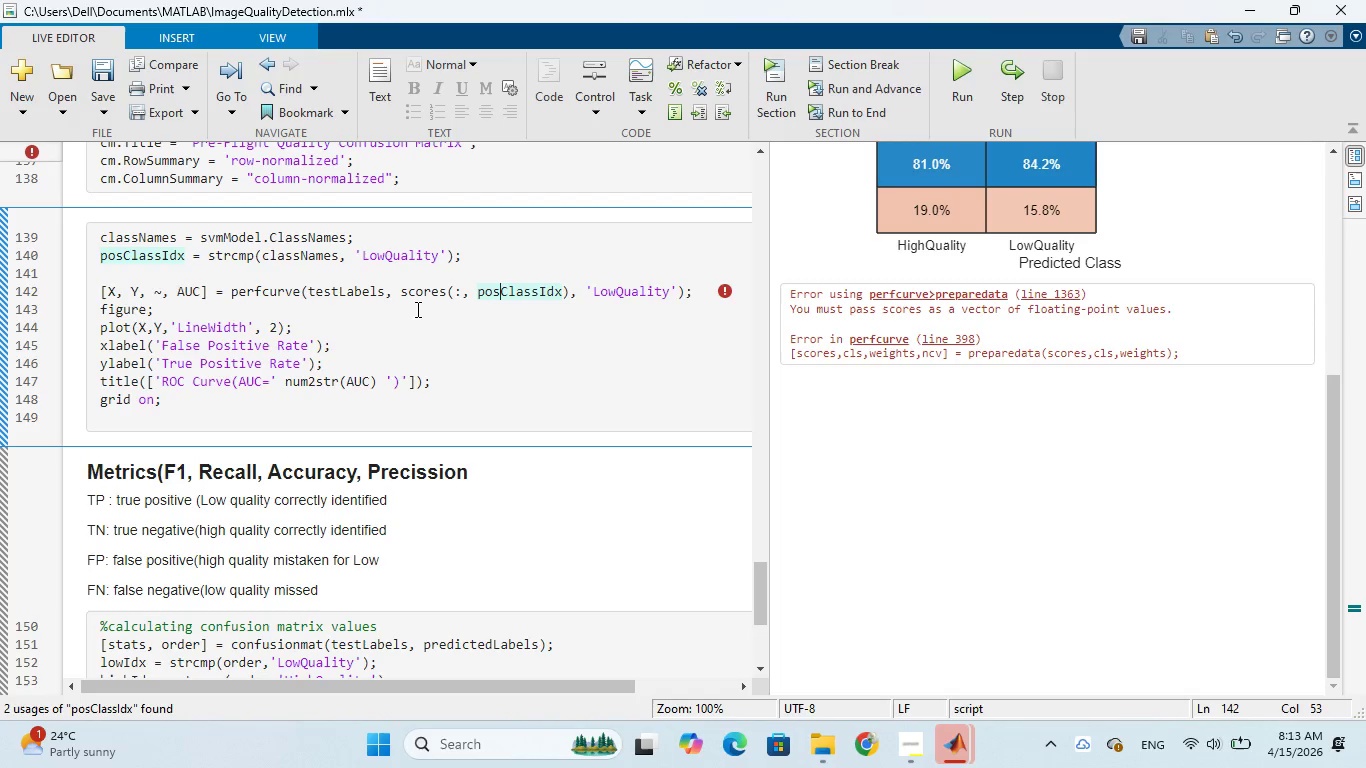 
left_click([475, 295])
 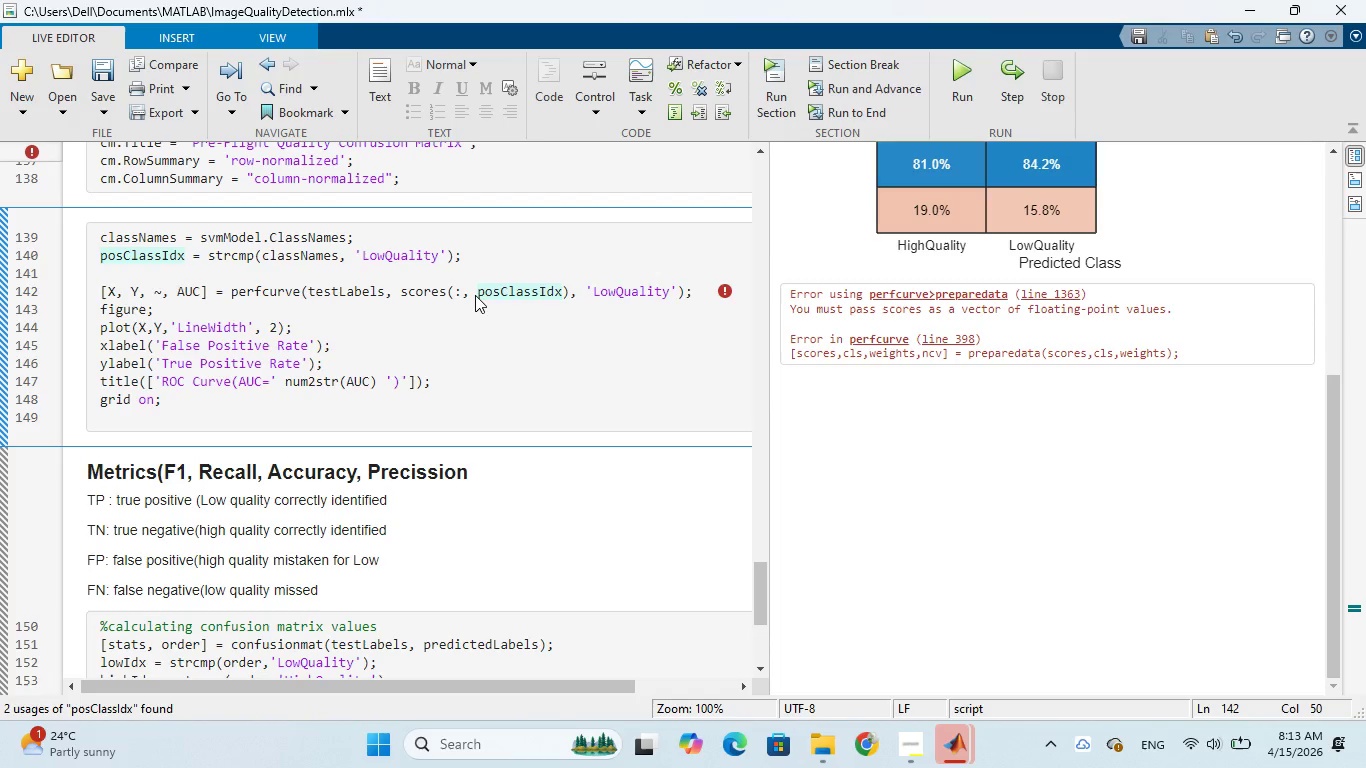 
key(Backspace)
 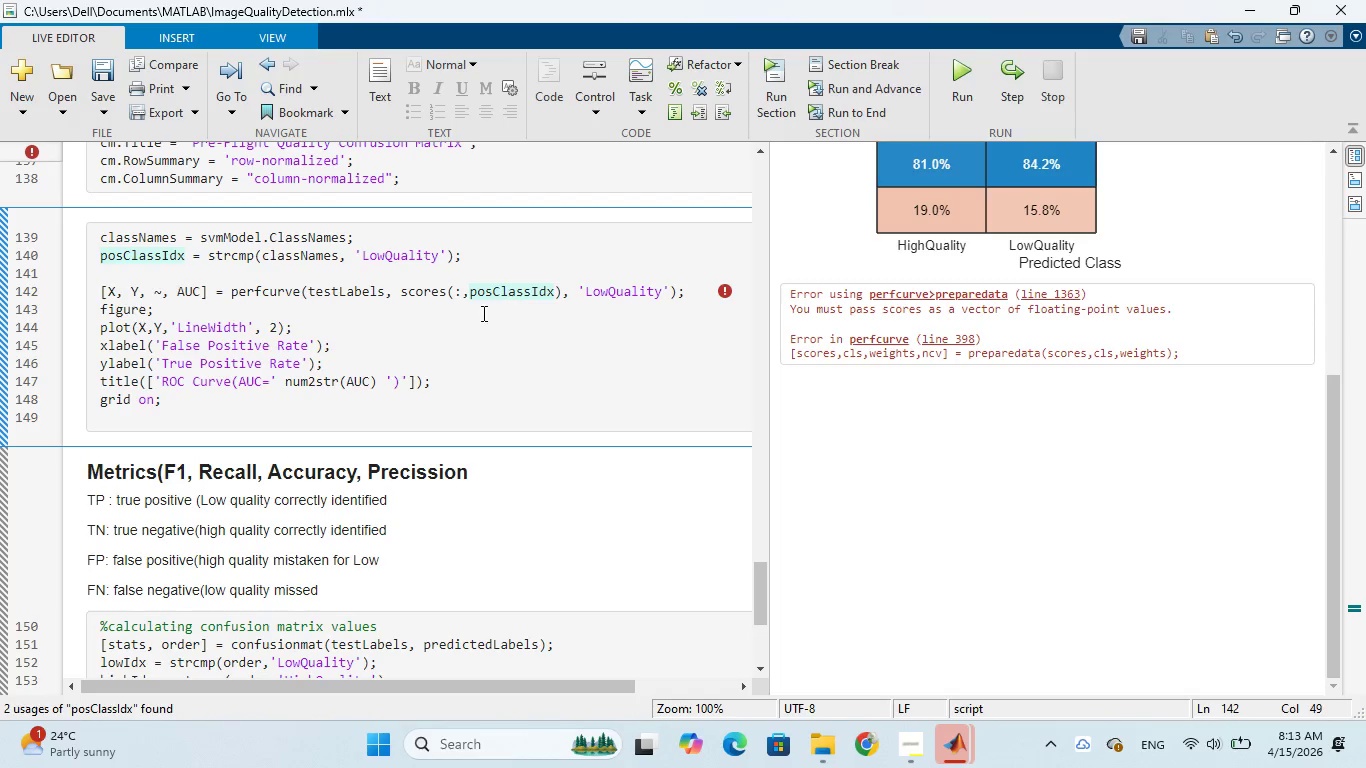 
wait(19.27)
 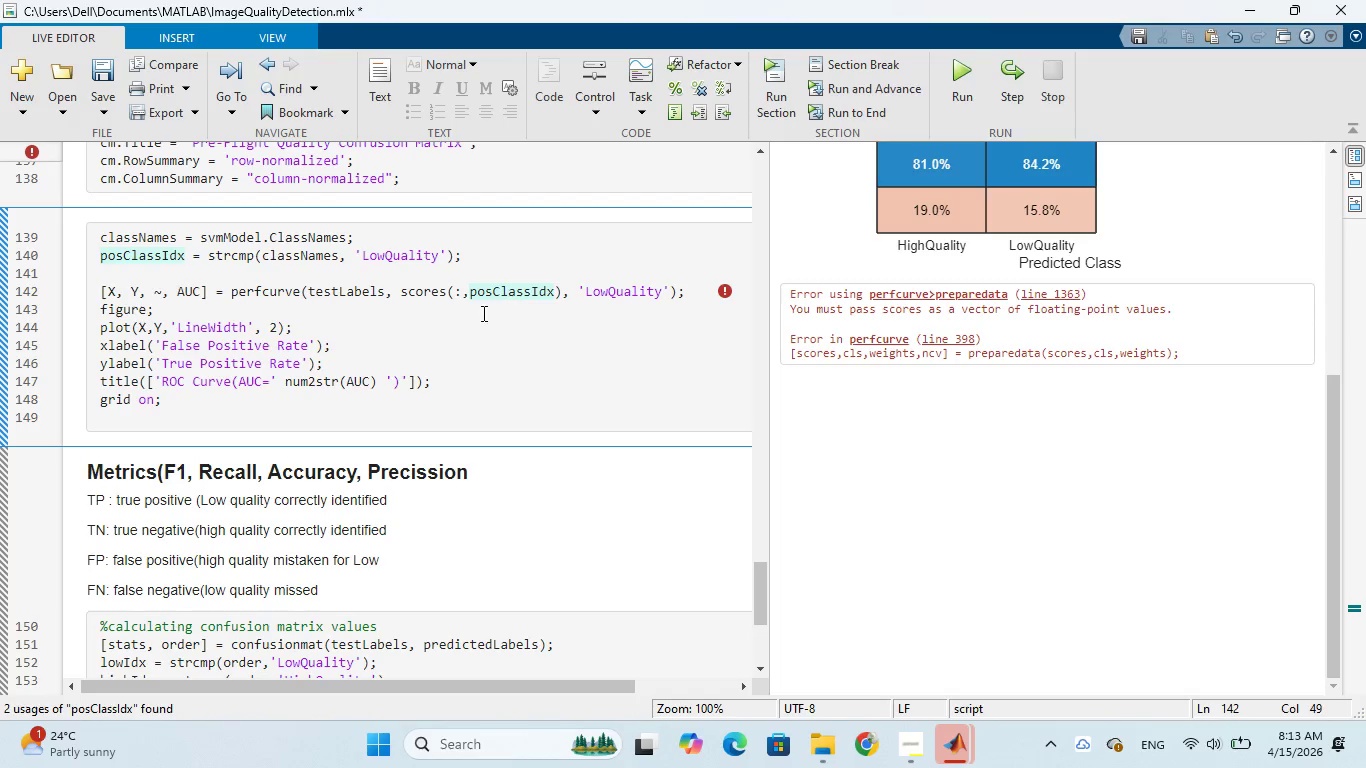 
left_click([271, 325])
 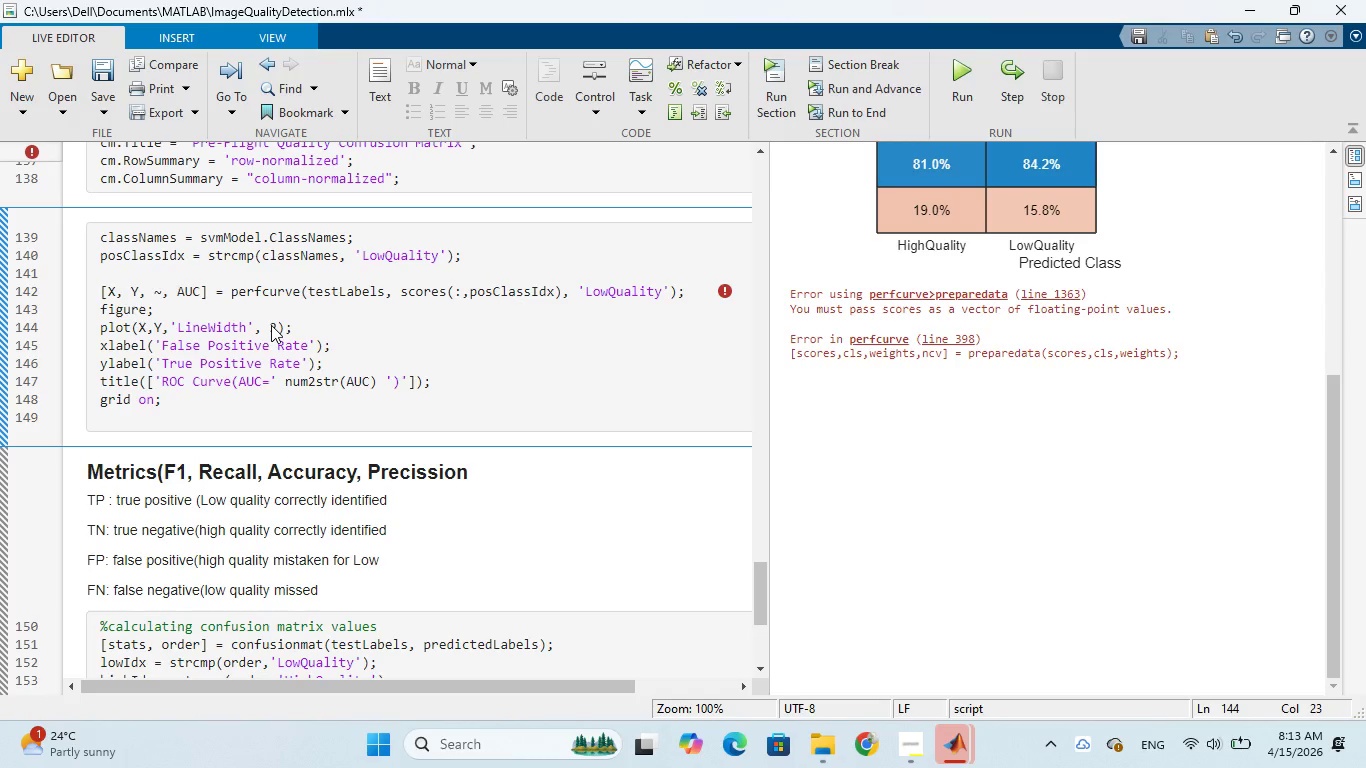 
key(Backspace)
 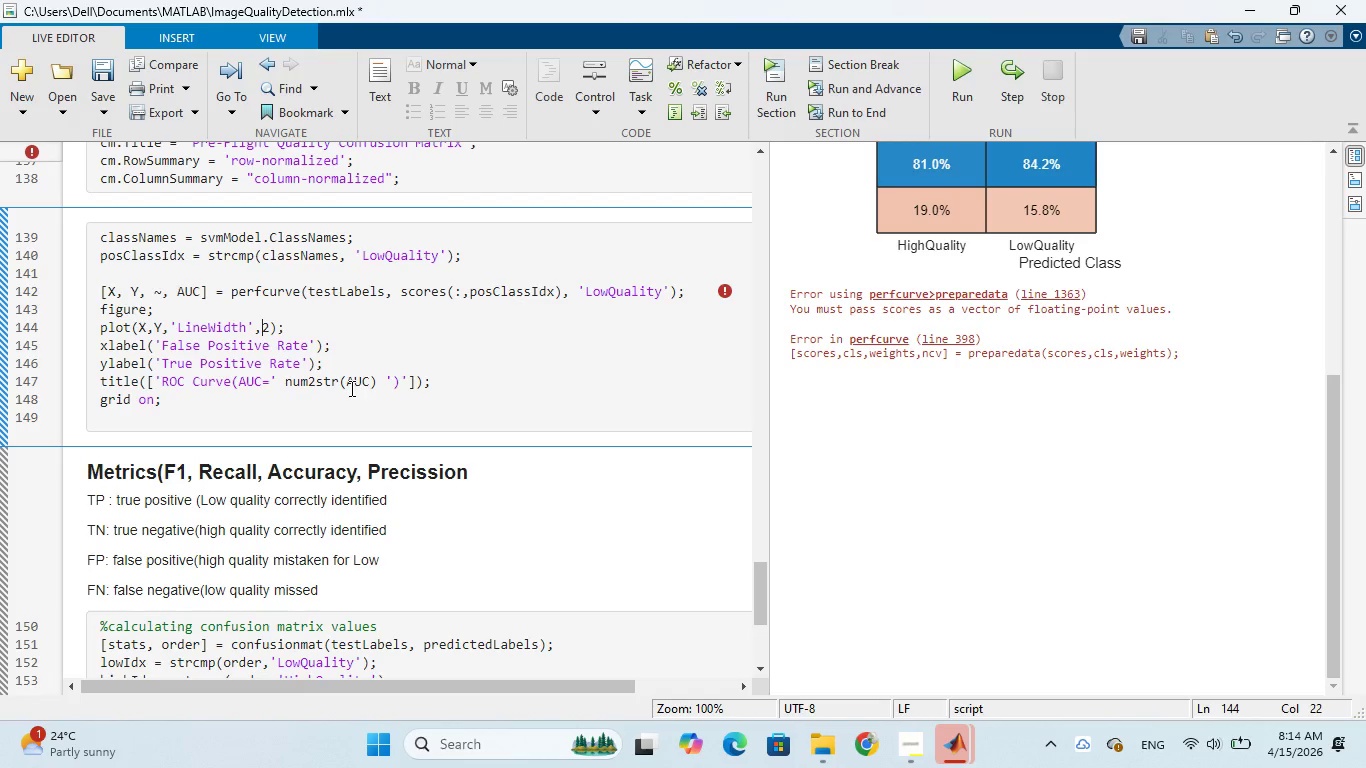 
wait(21.09)
 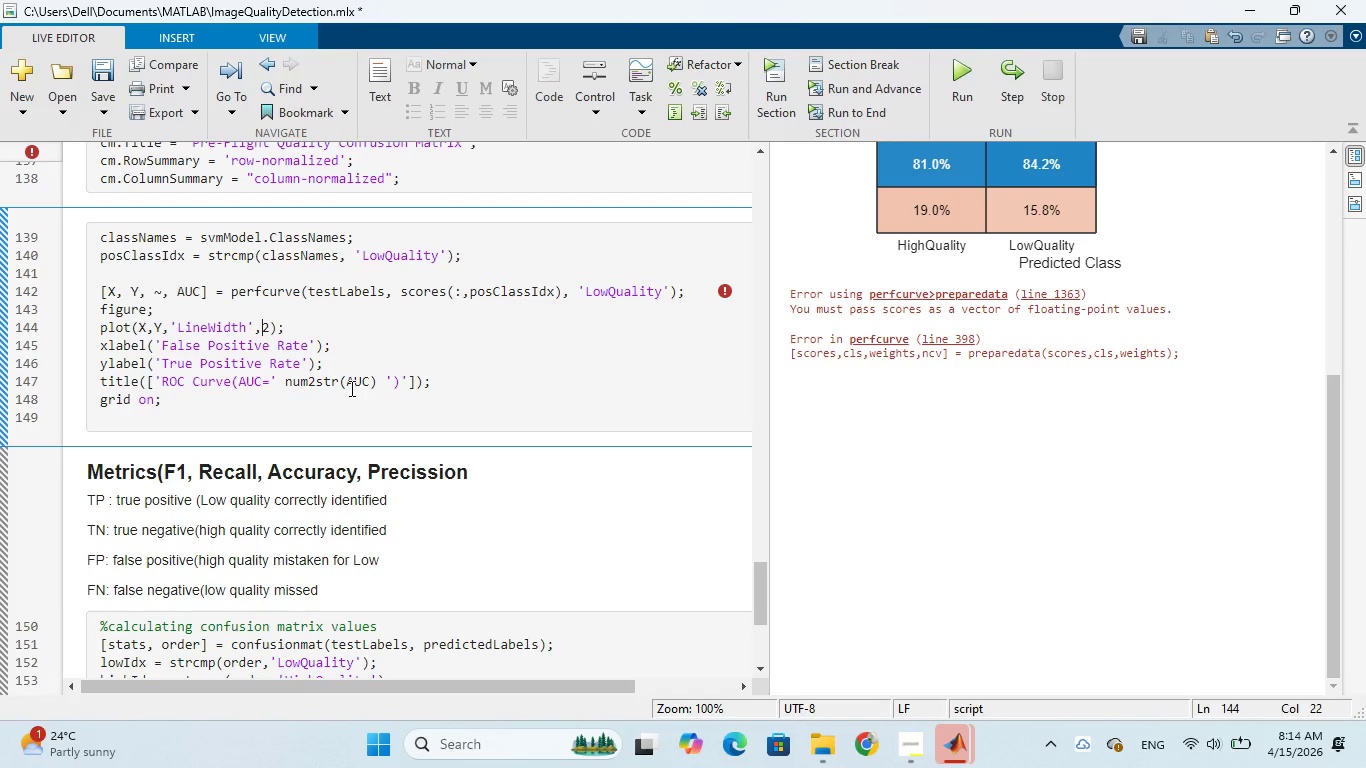 
left_click([370, 380])
 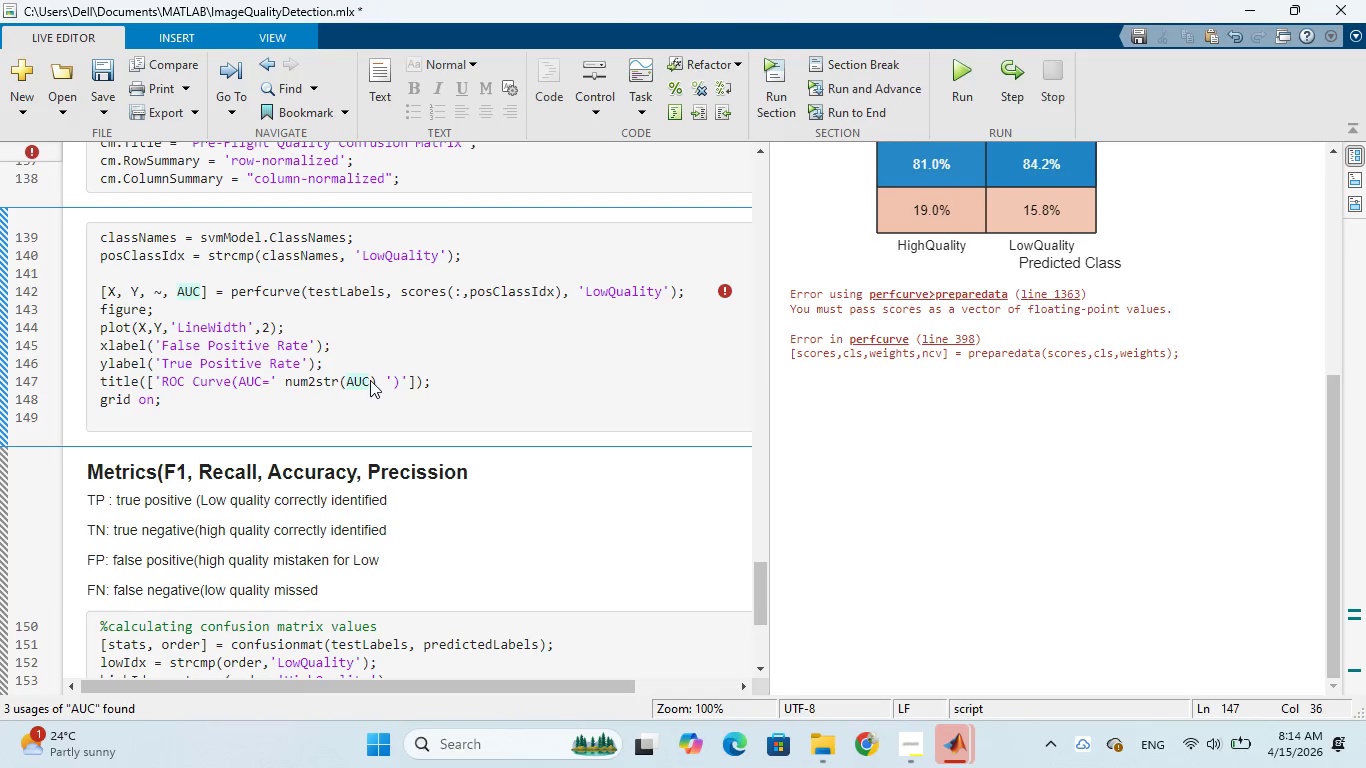 
key(Comma)
 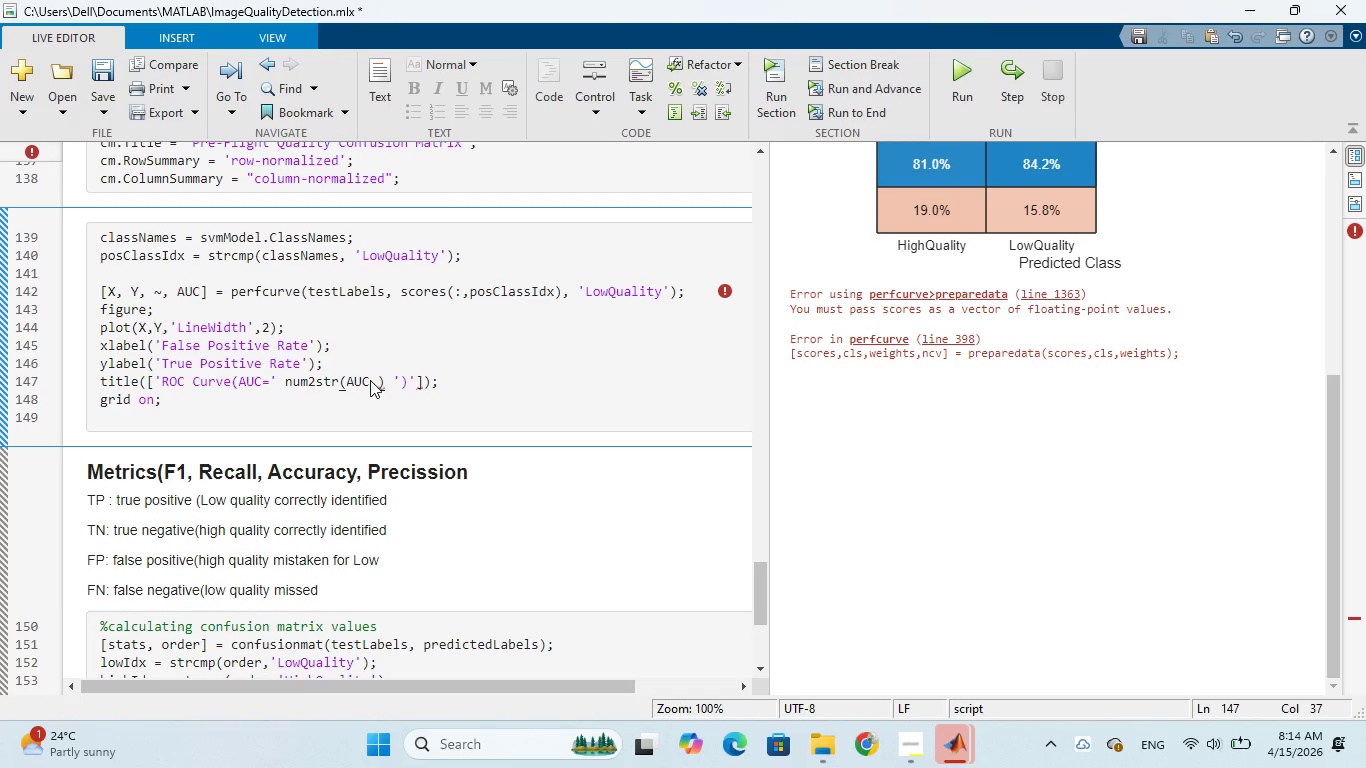 
key(2)
 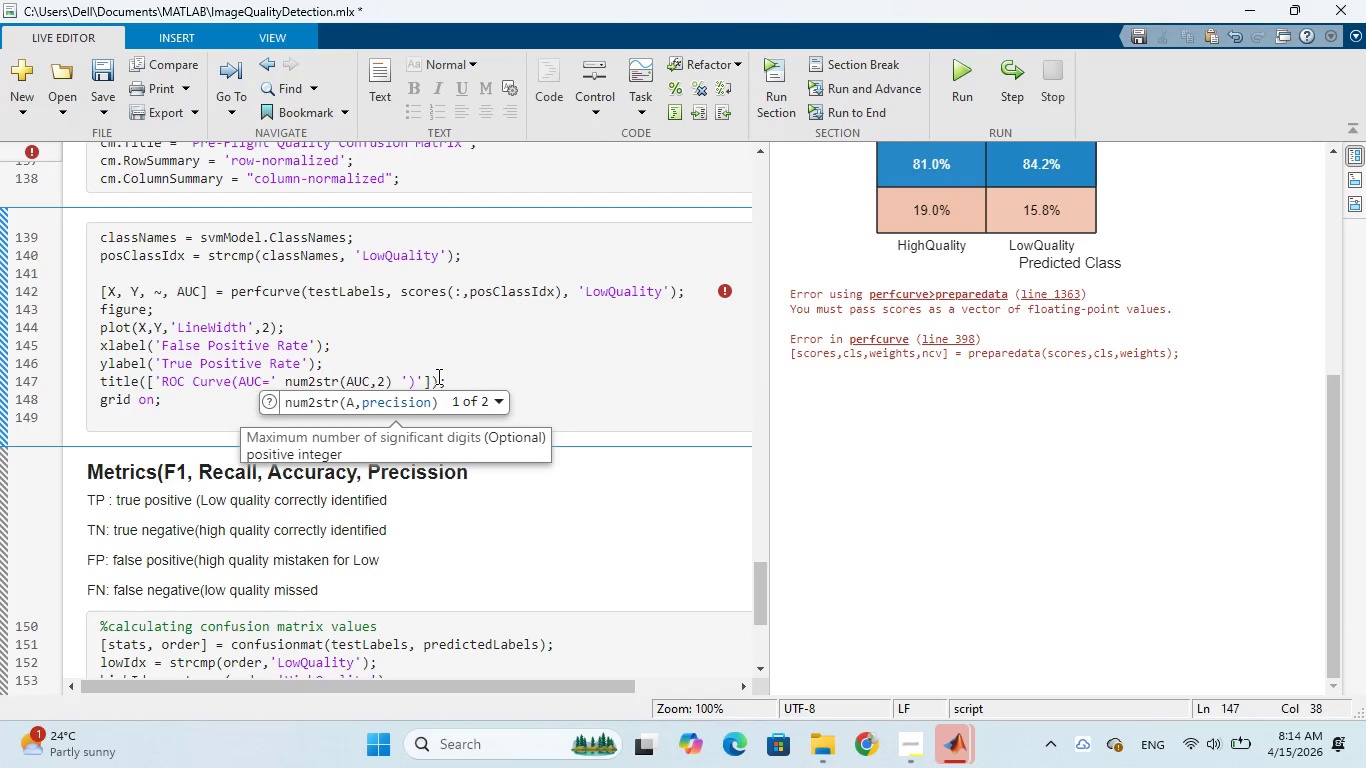 
wait(10.51)
 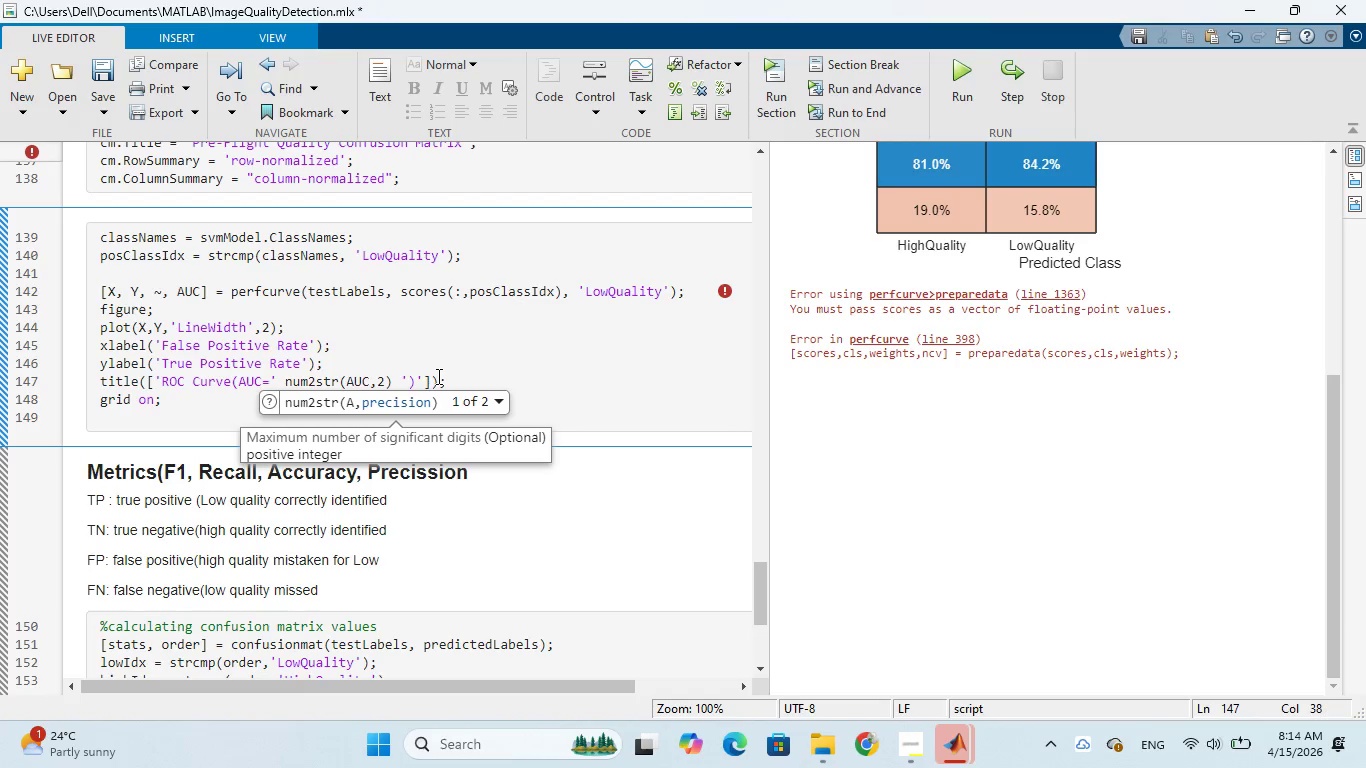 
left_click([440, 339])
 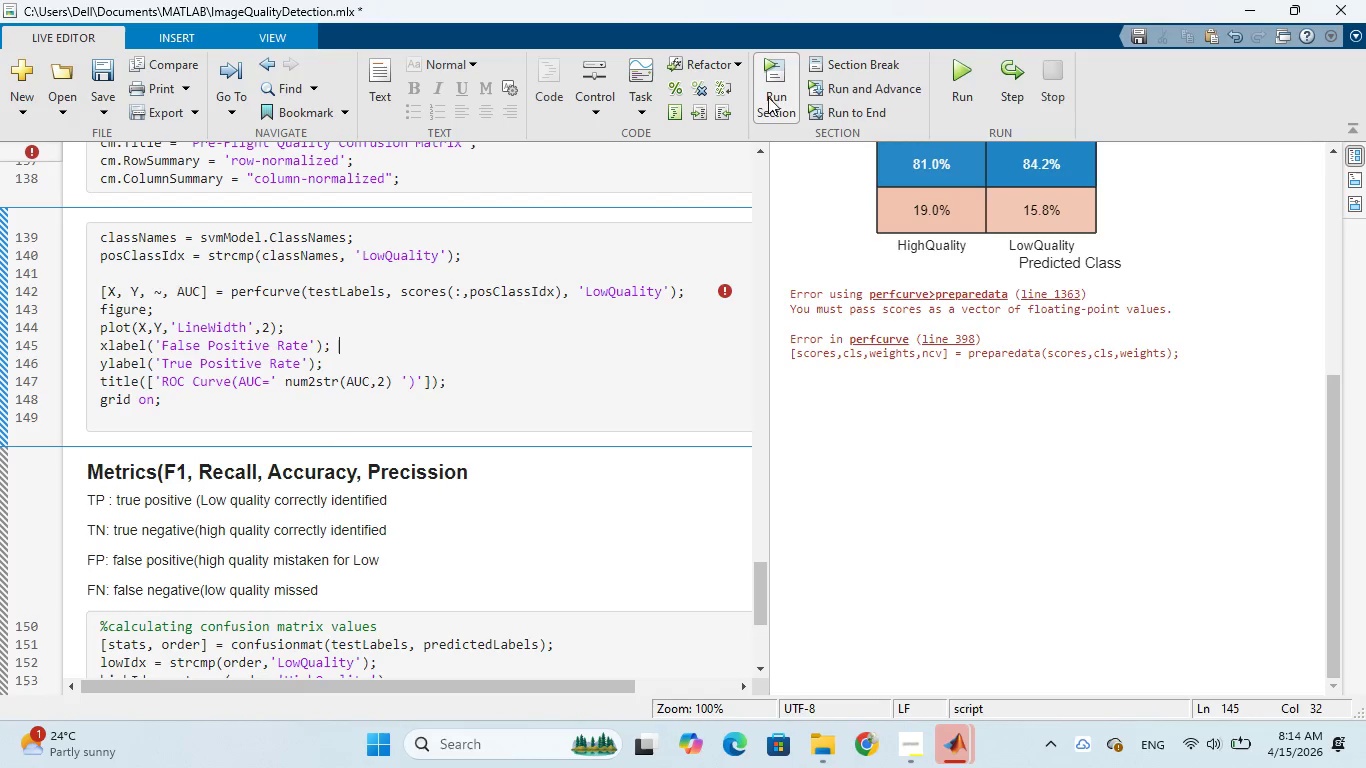 
left_click([768, 80])
 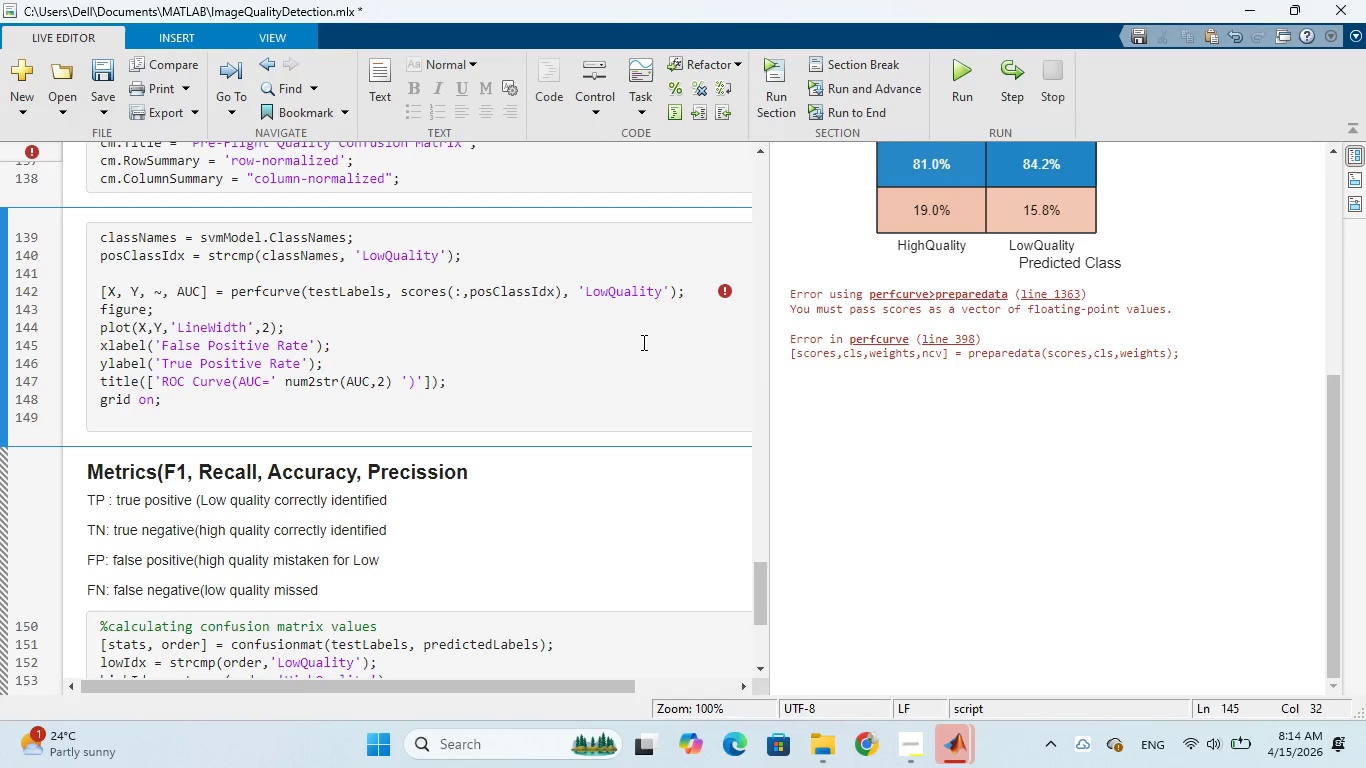 
wait(11.11)
 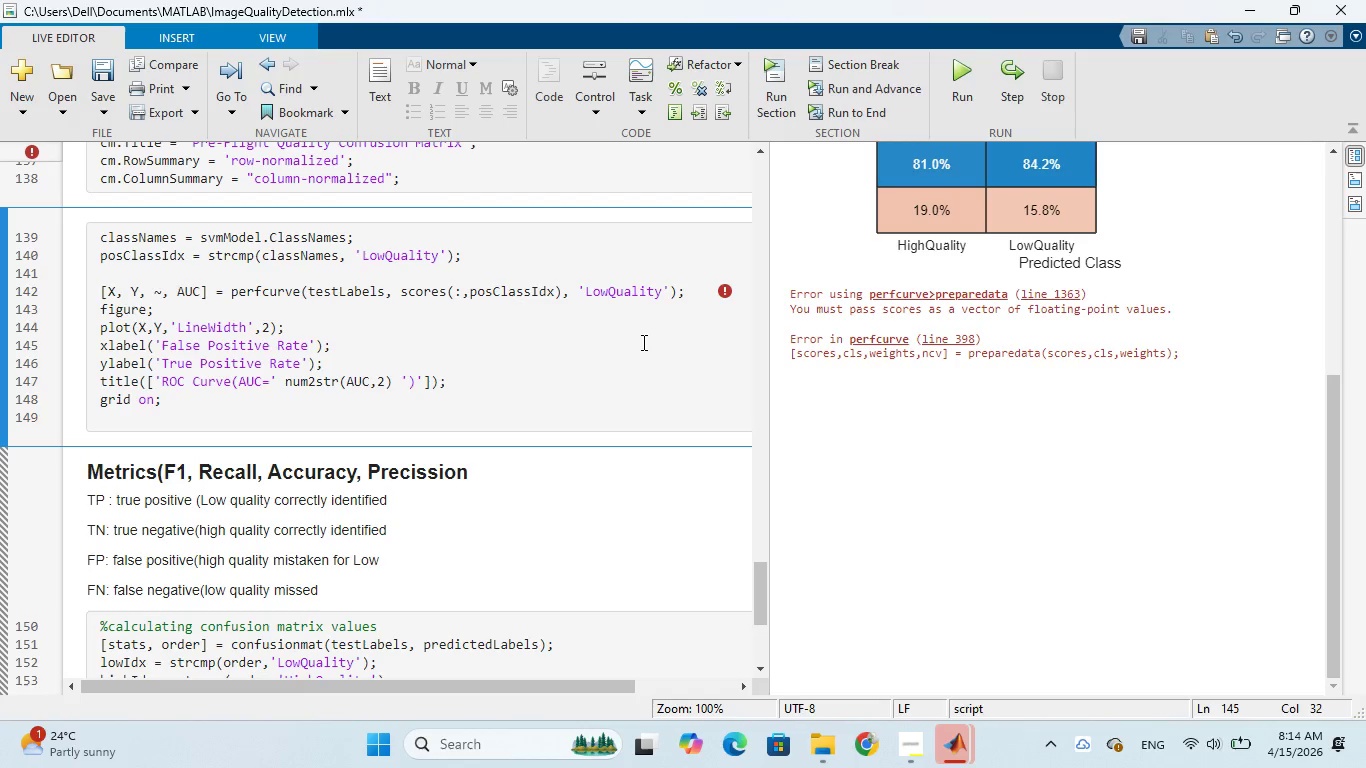 
left_click([794, 287])
 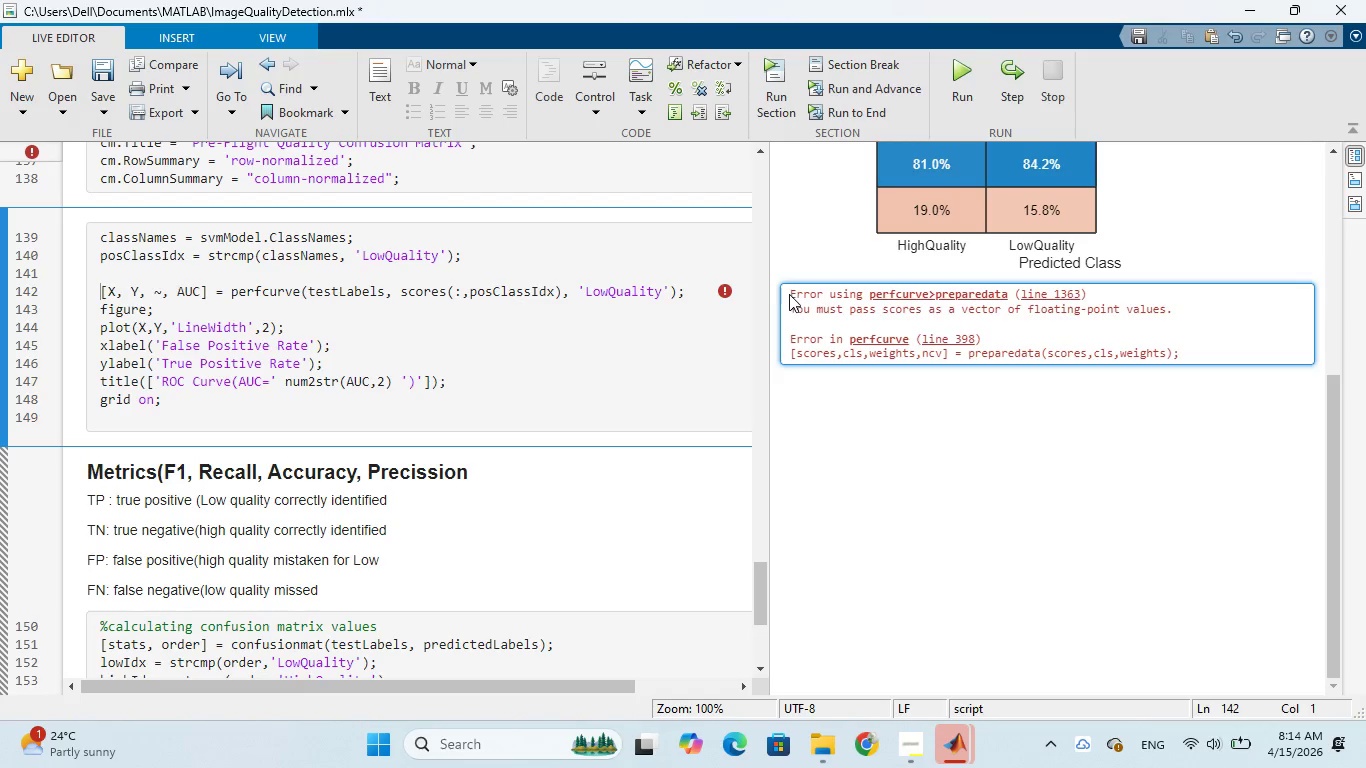 
left_click_drag(start_coordinate=[789, 291], to_coordinate=[951, 356])
 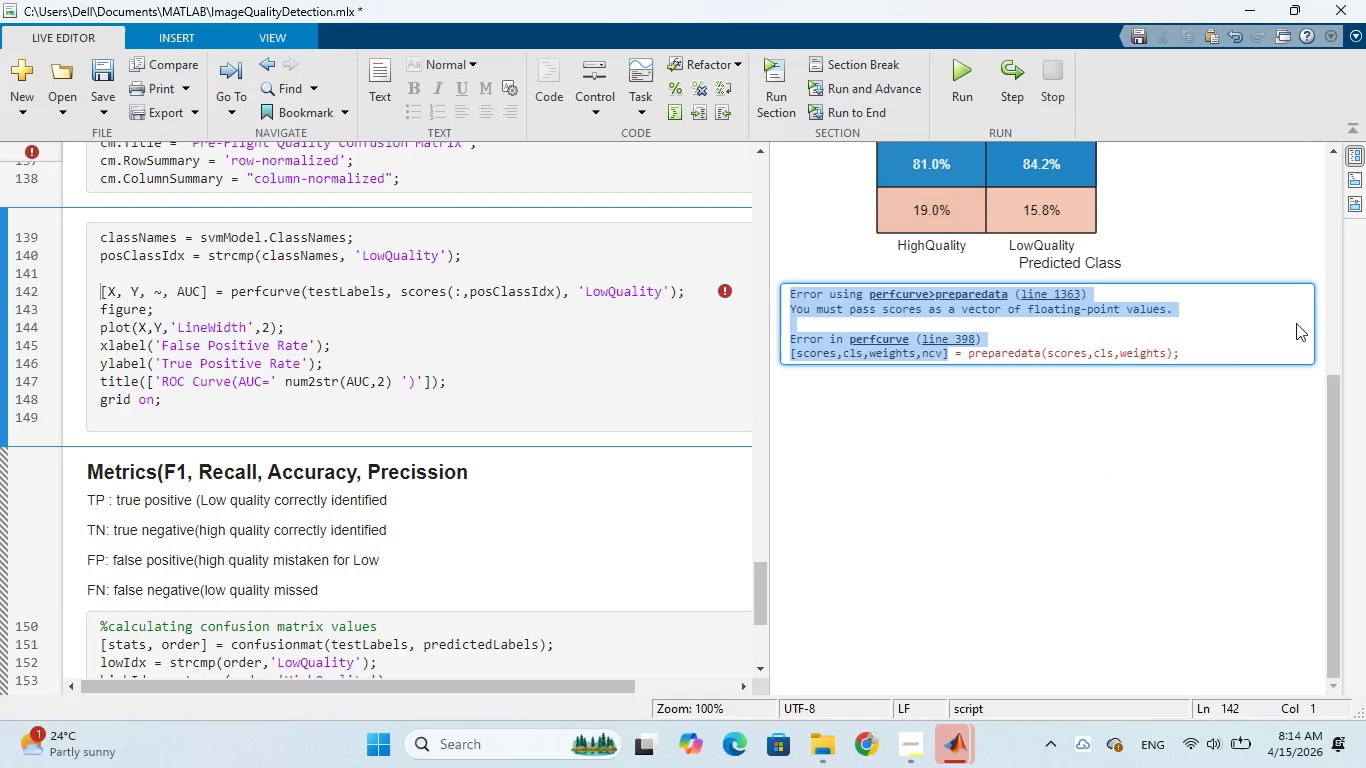 
left_click([1211, 356])
 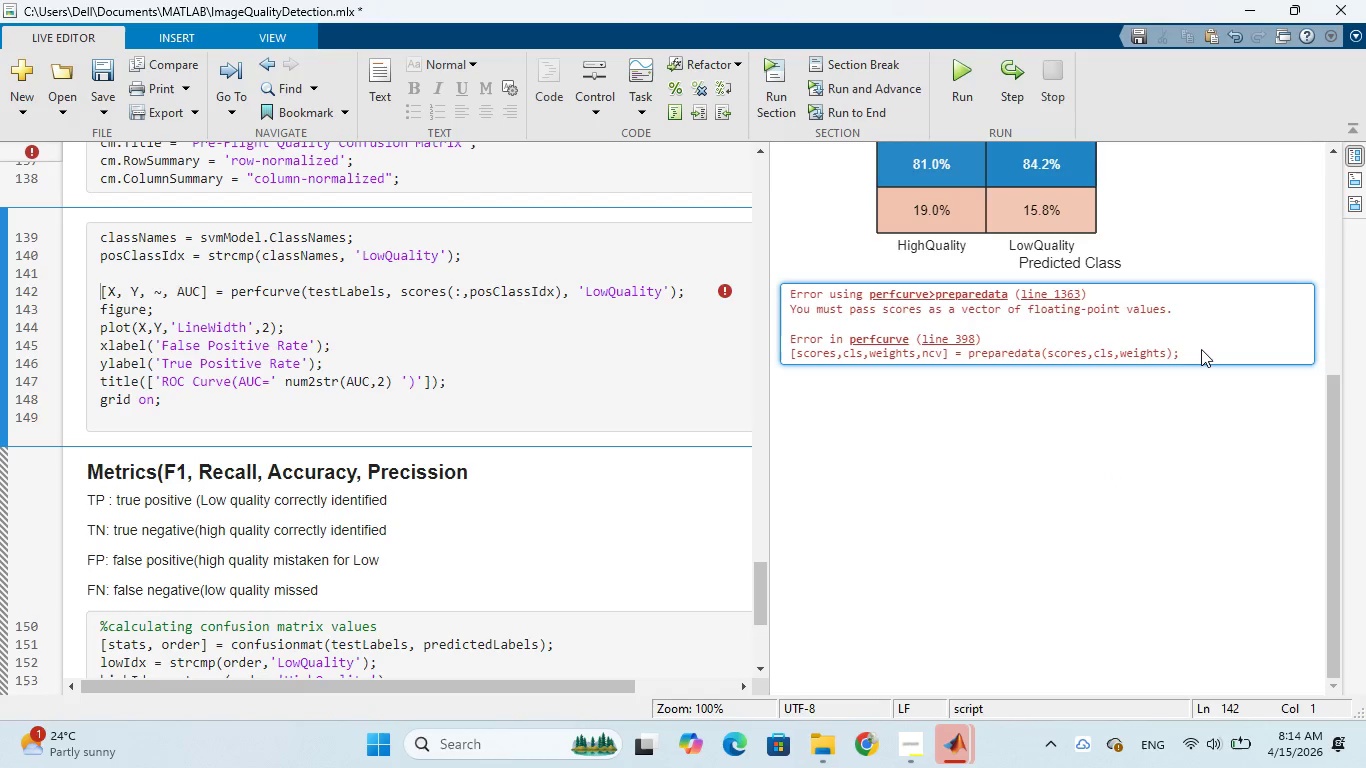 
left_click_drag(start_coordinate=[1201, 349], to_coordinate=[784, 291])
 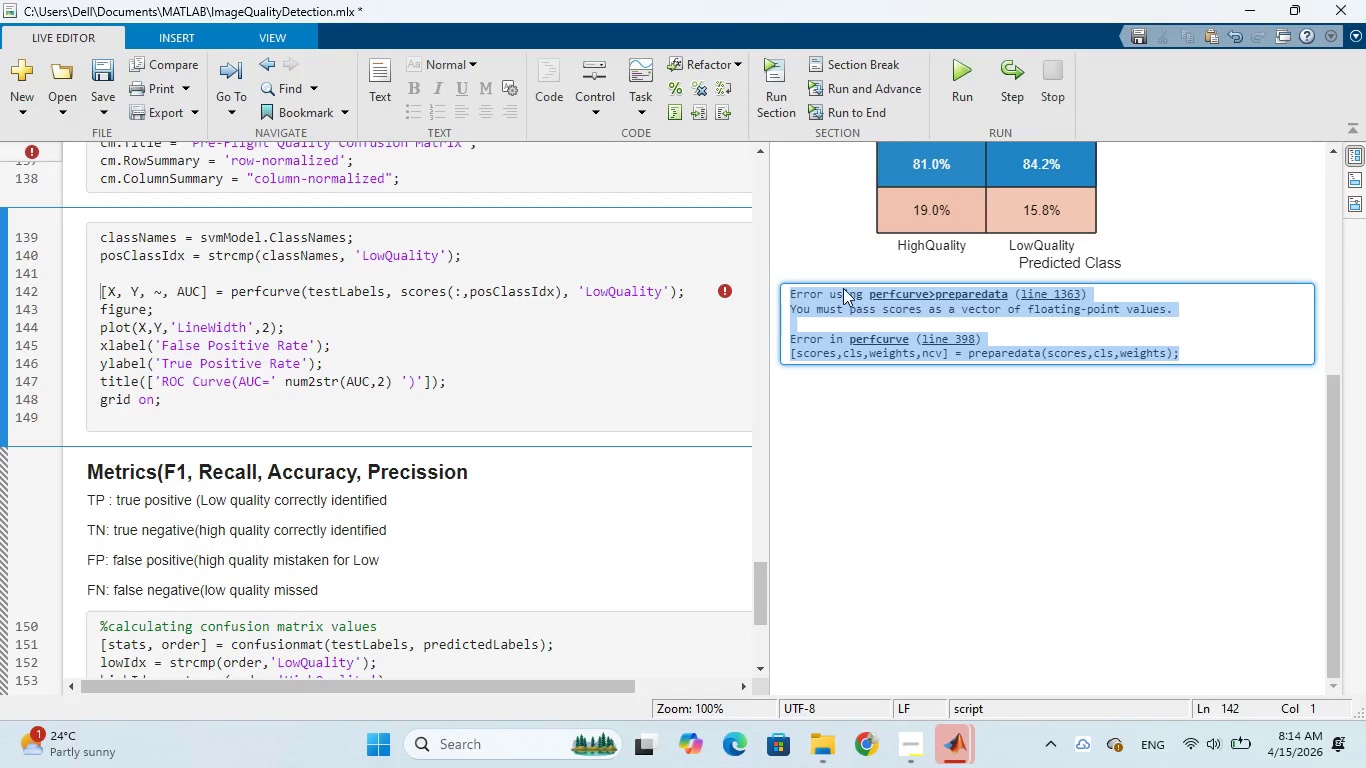 
right_click([843, 288])
 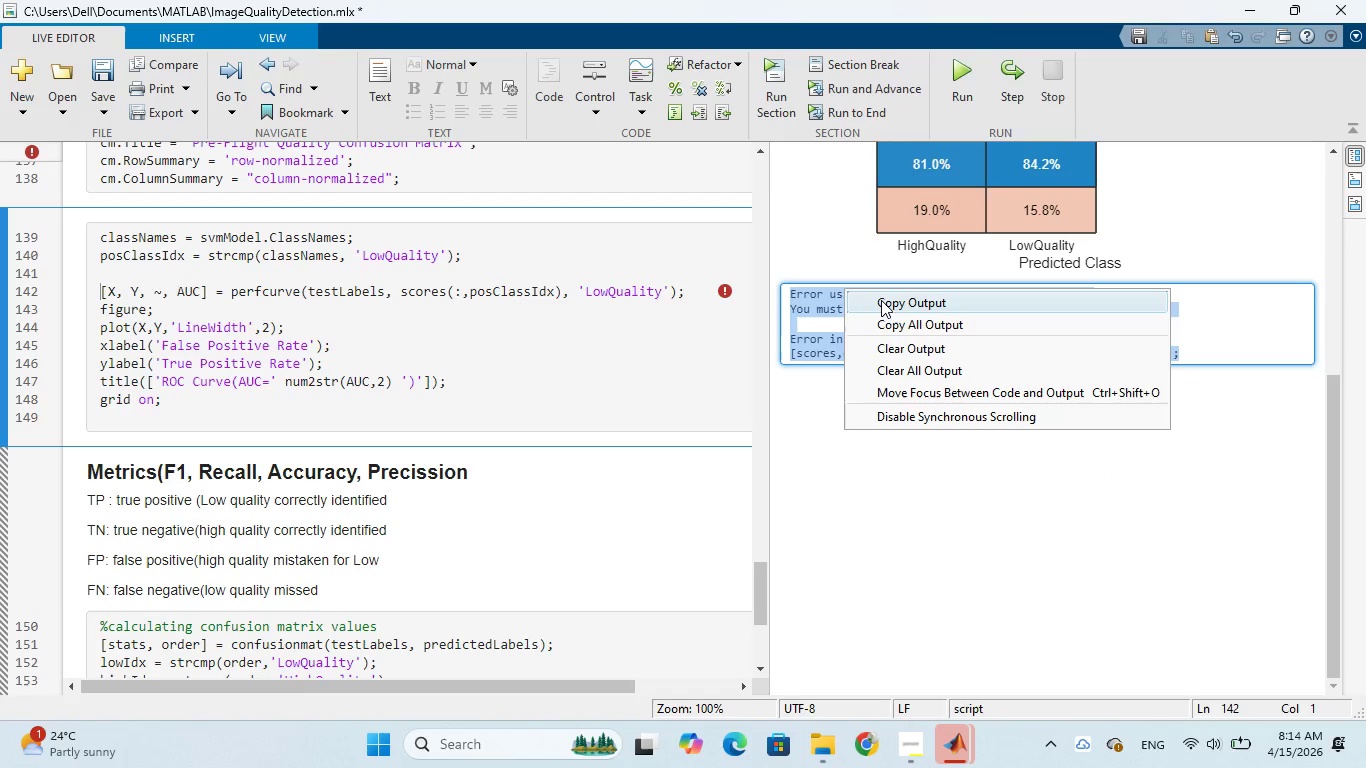 
left_click([881, 300])
 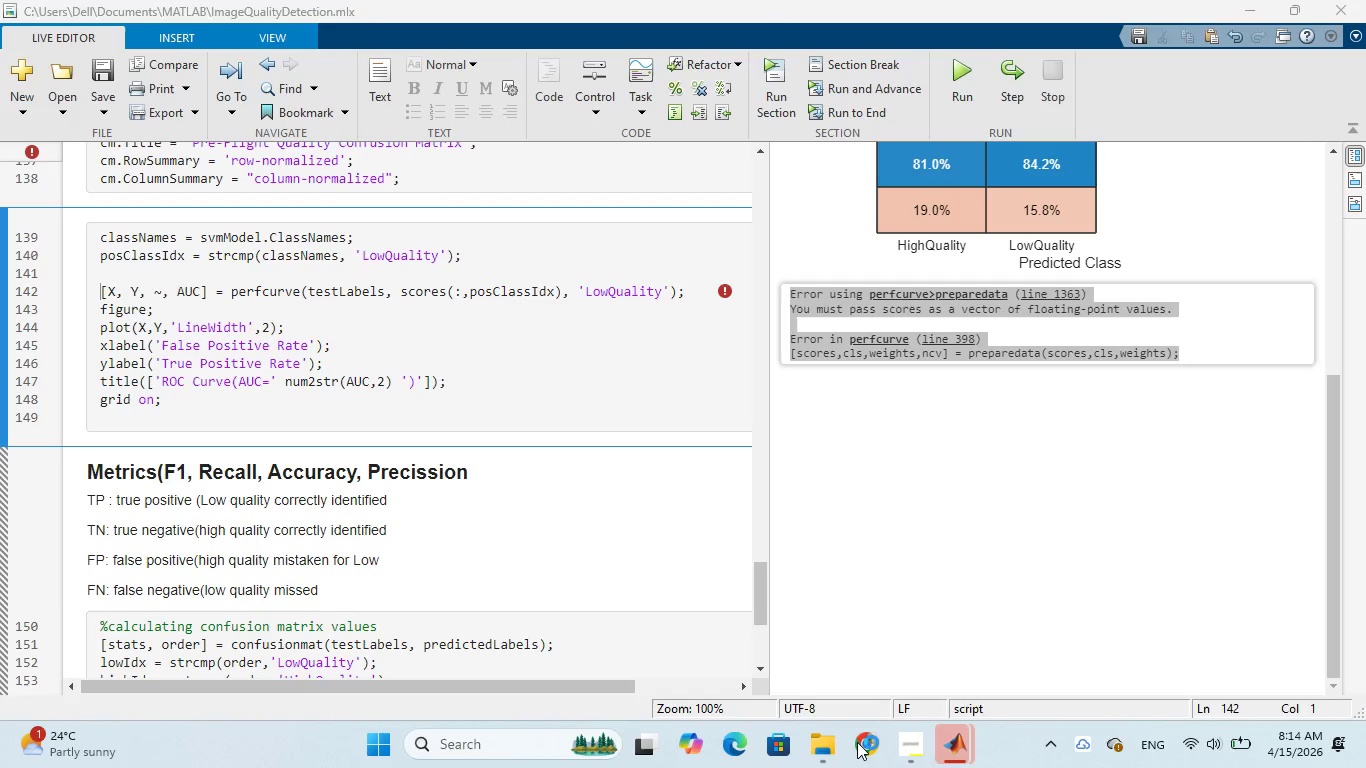 
wait(8.89)
 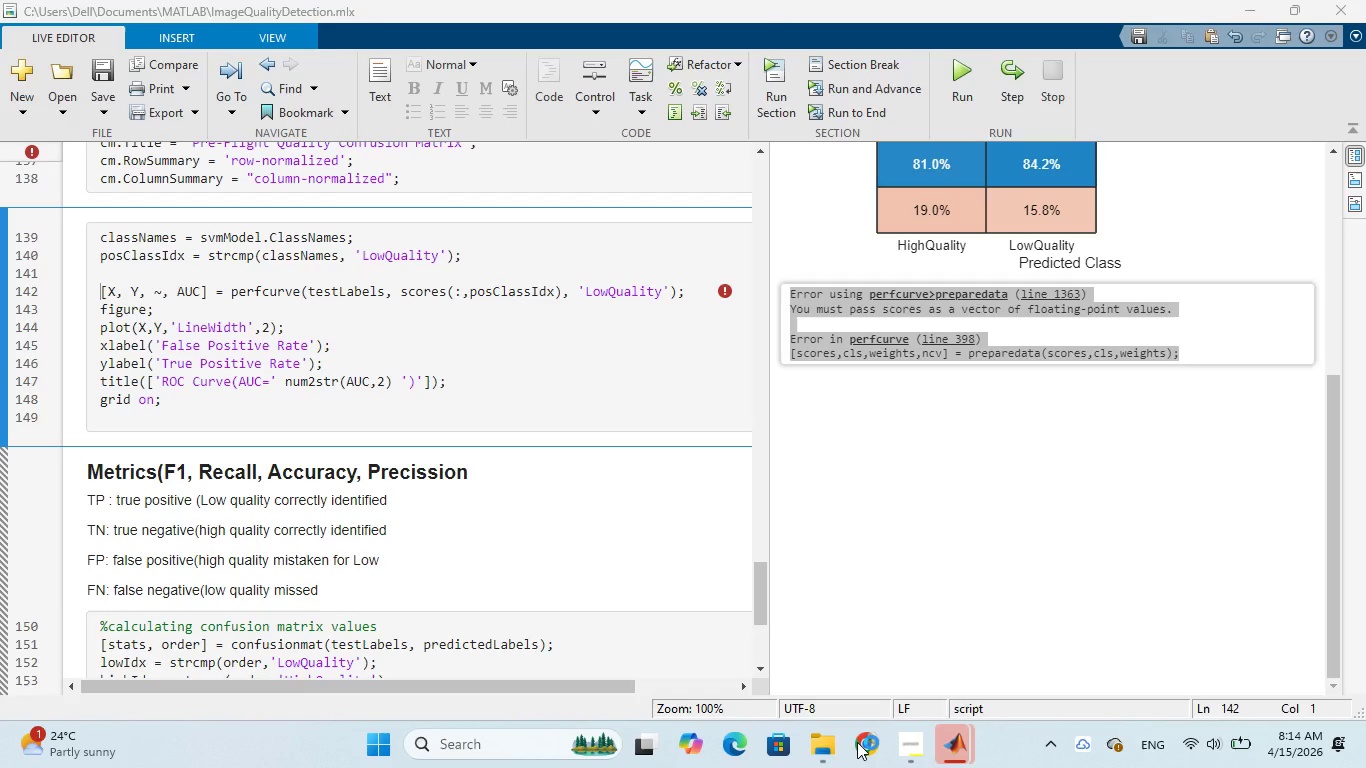 
hold_key(key=ControlLeft, duration=0.64)
 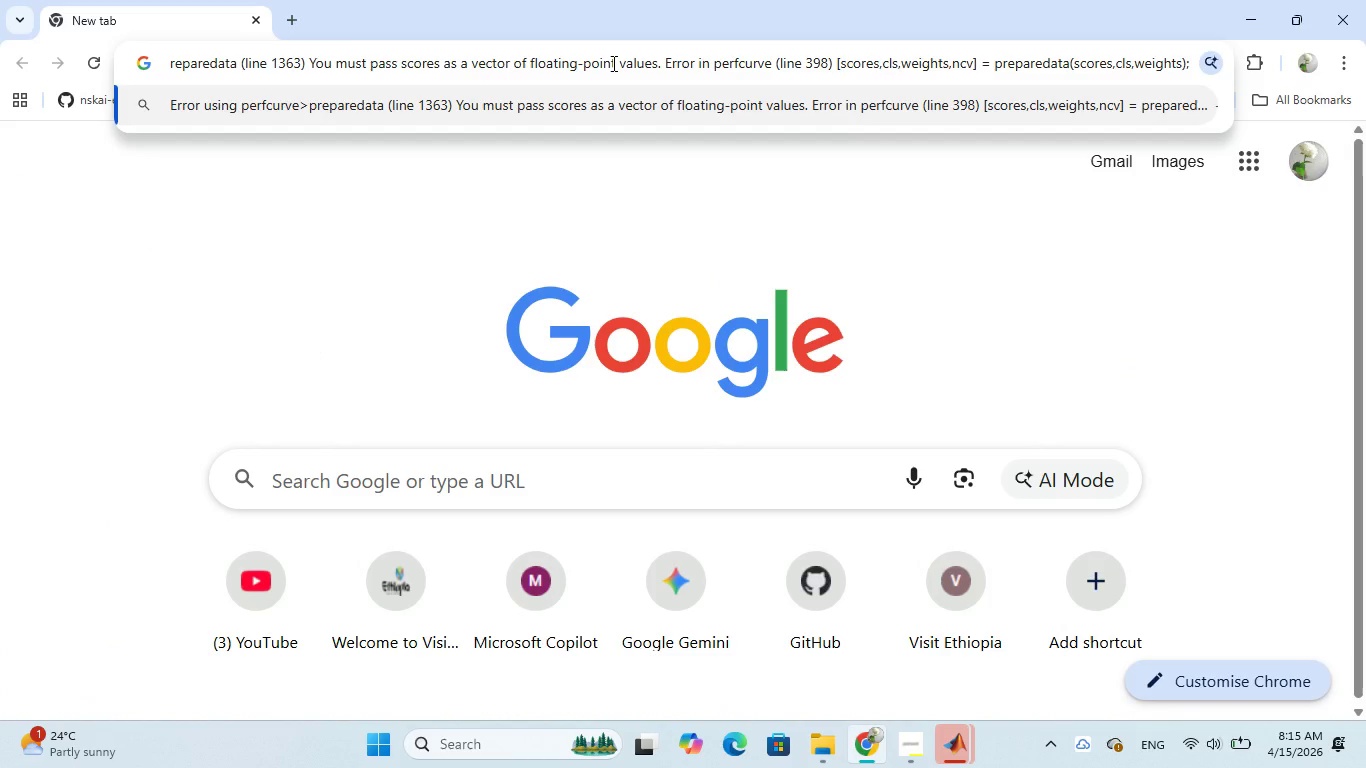 
key(V)
 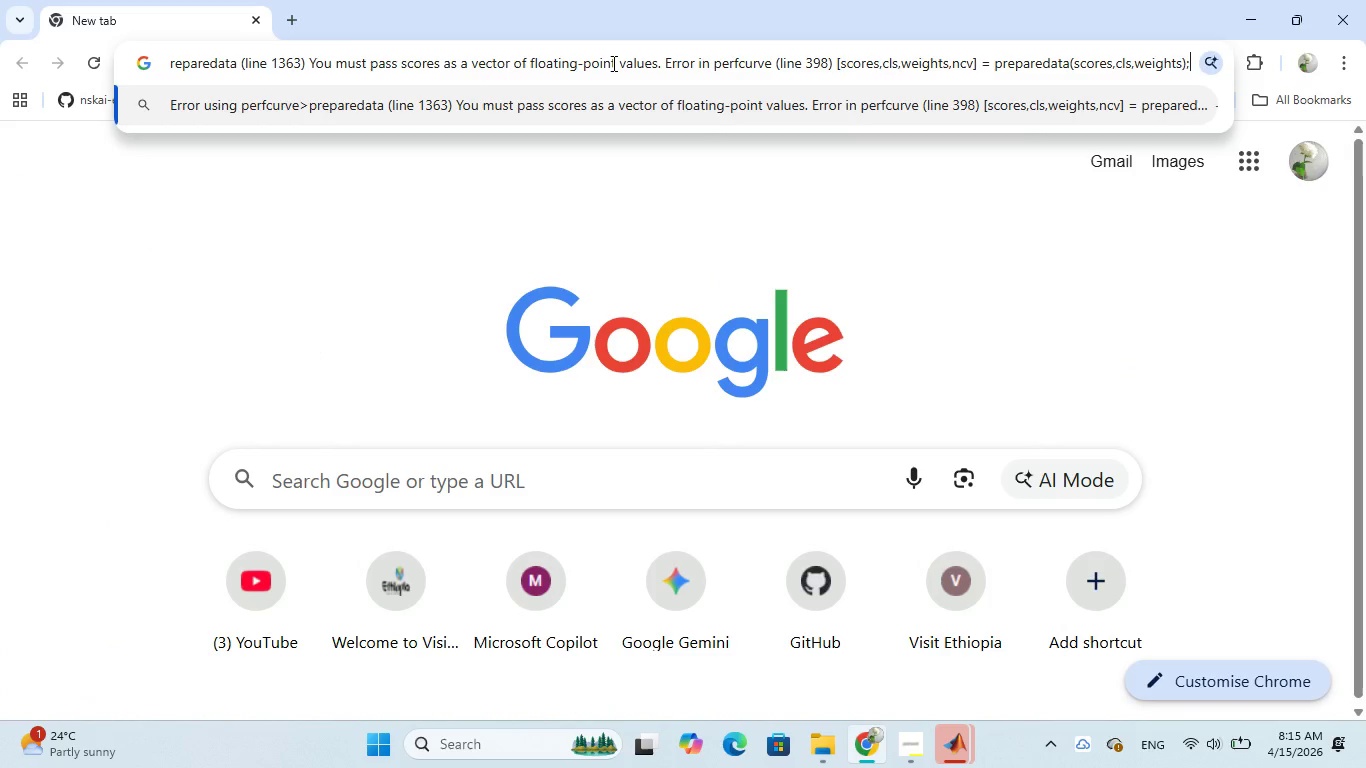 
key(Enter)
 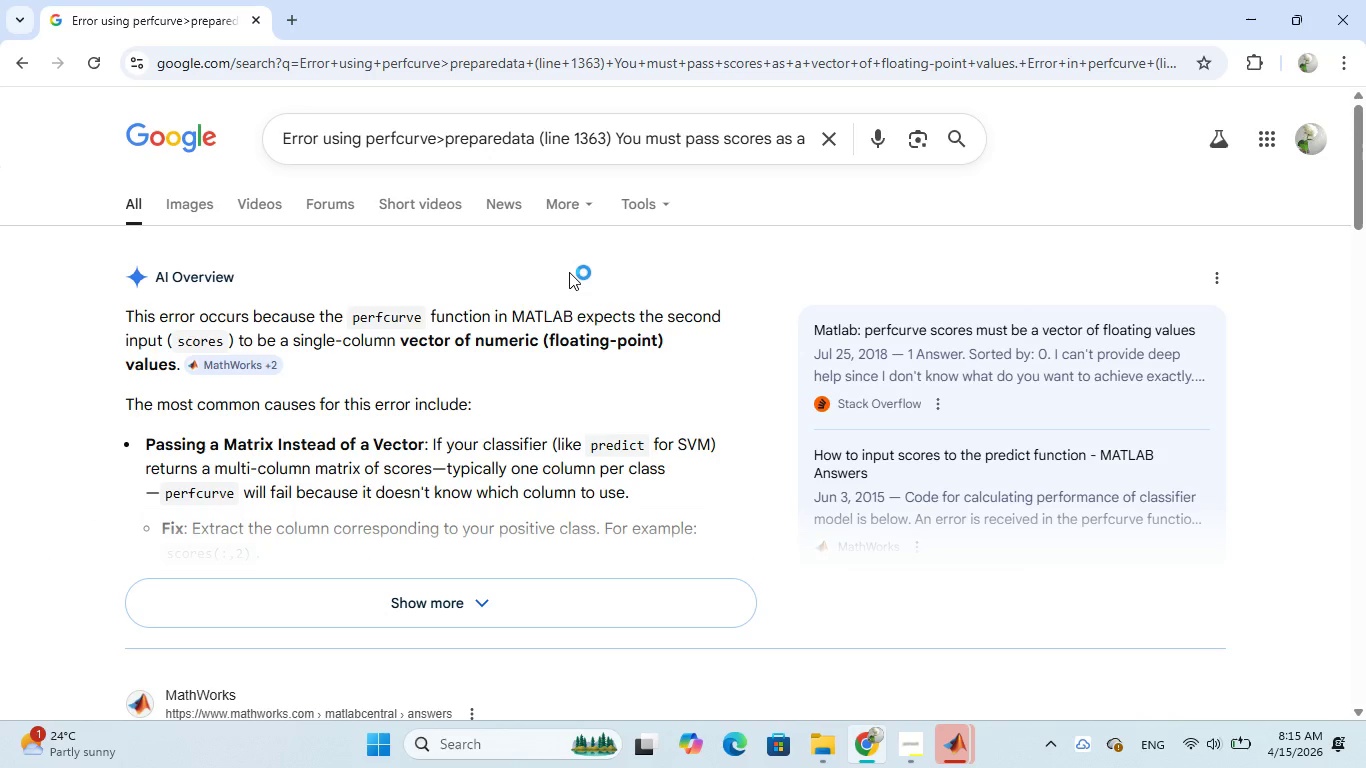 
wait(18.06)
 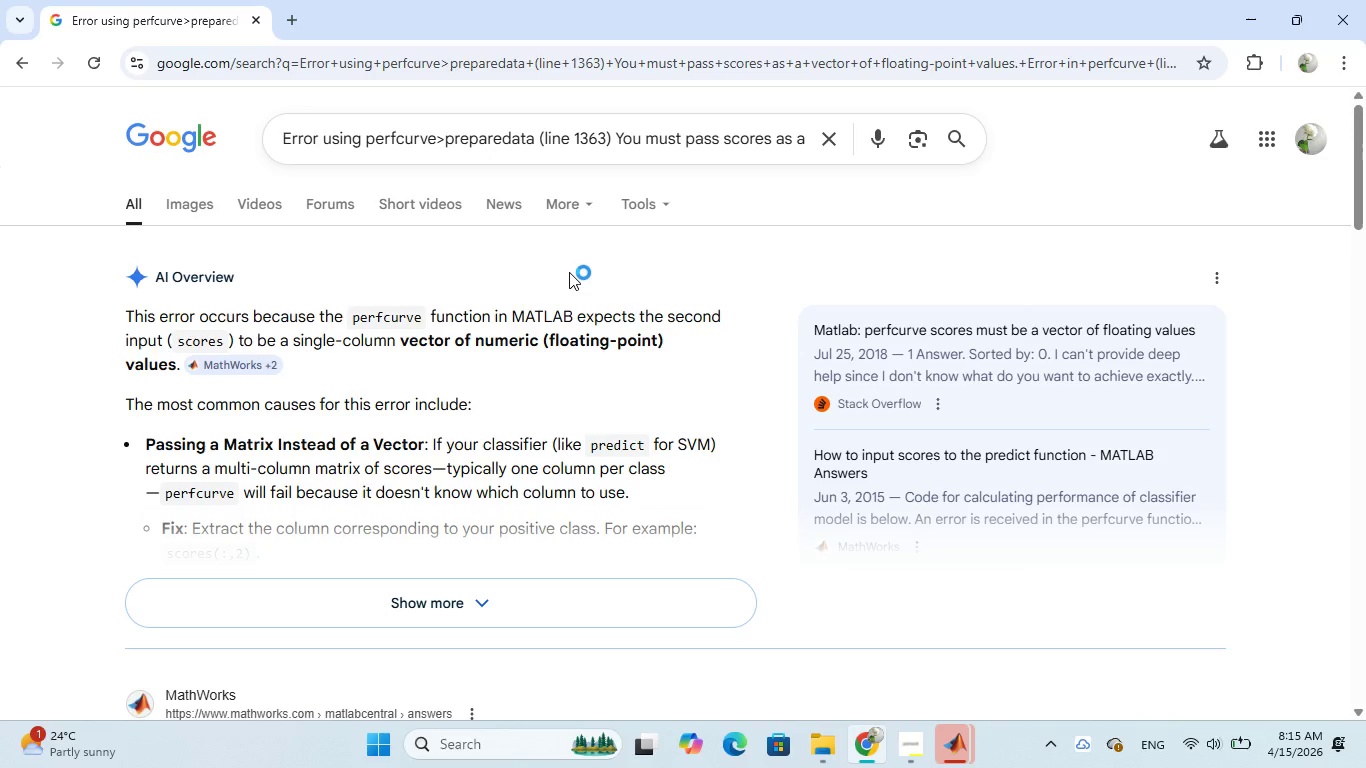 
scroll: coordinate [569, 272], scroll_direction: down, amount: 1.0
 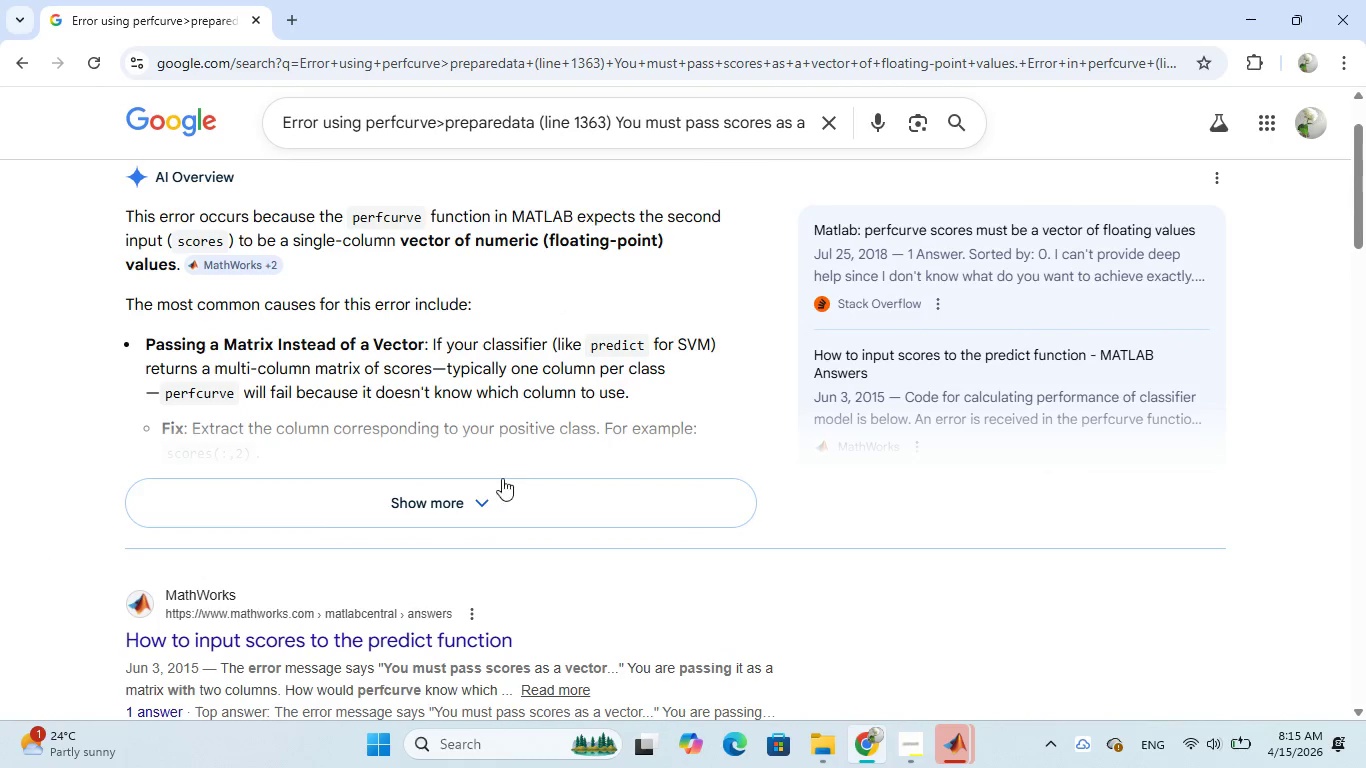 
left_click([490, 493])
 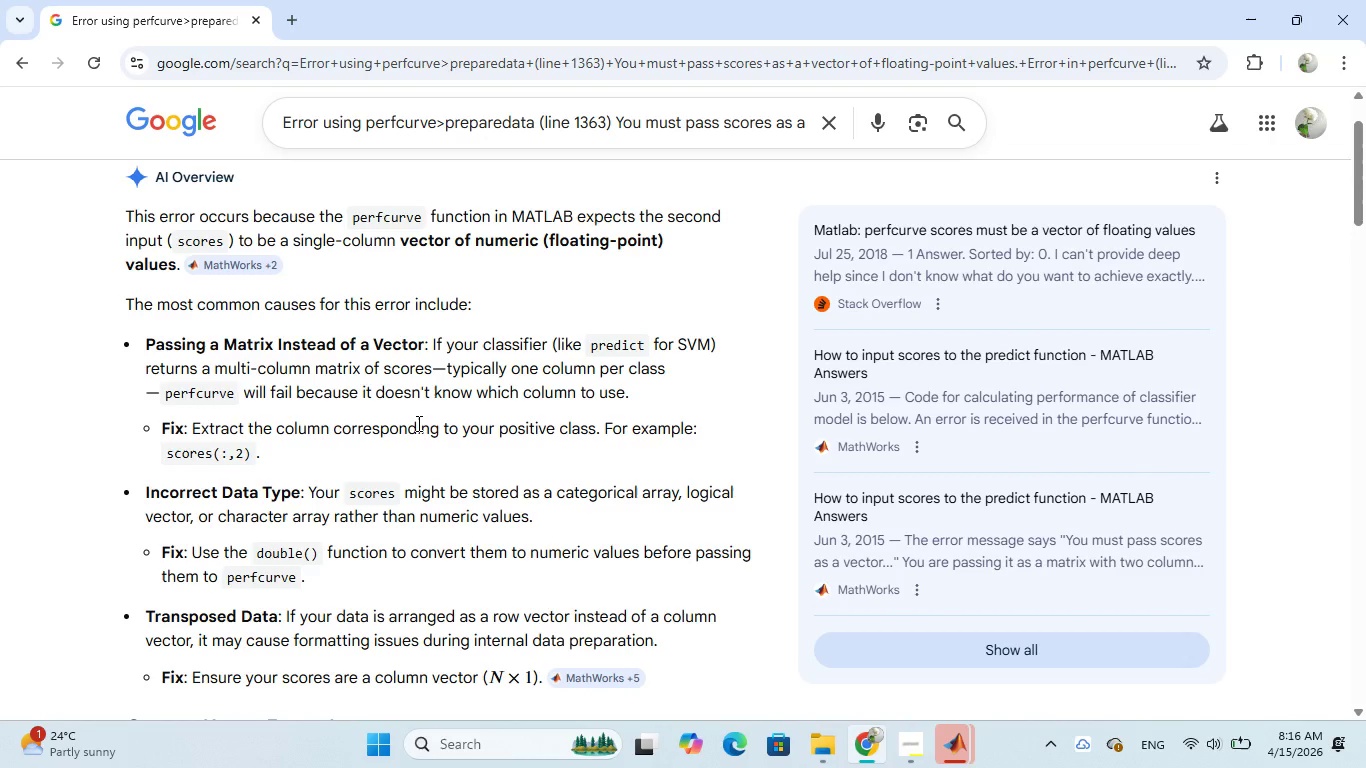 
wait(53.2)
 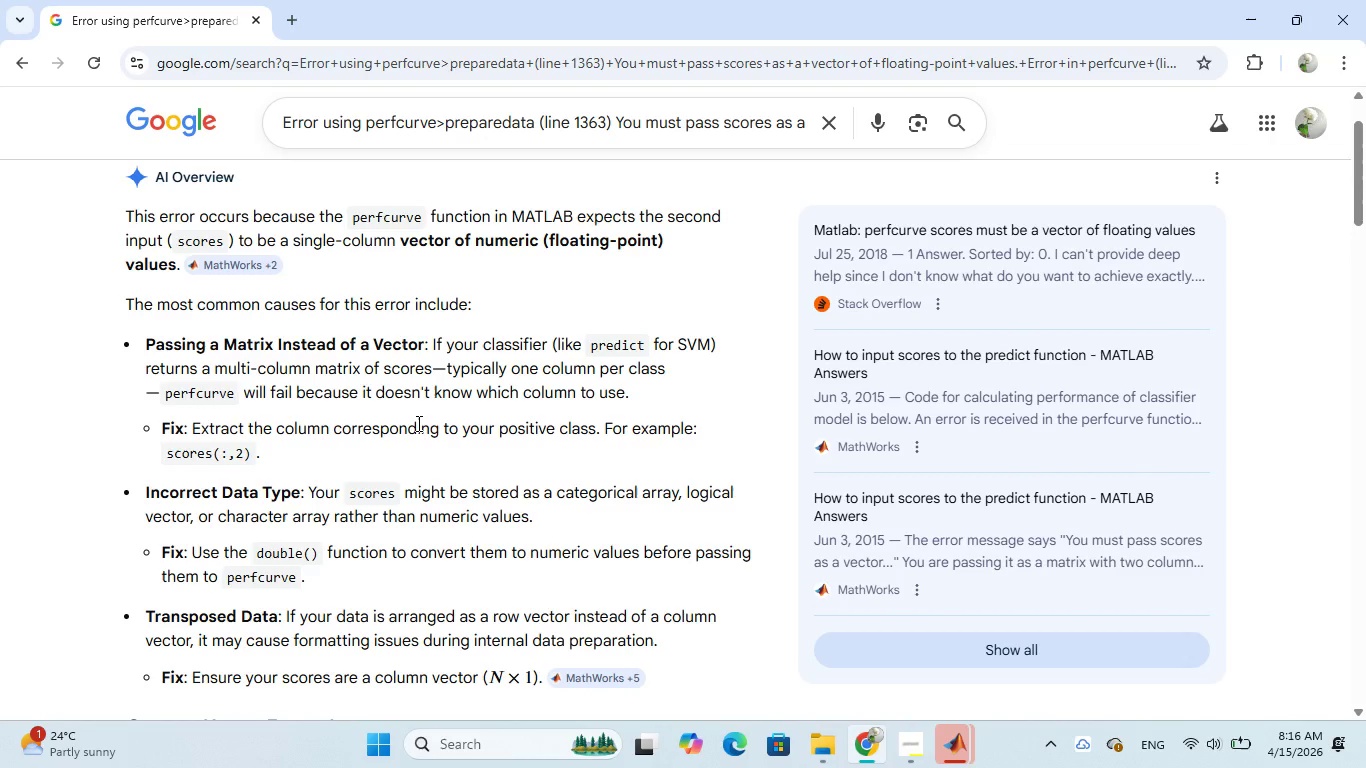 
left_click([1059, 647])
 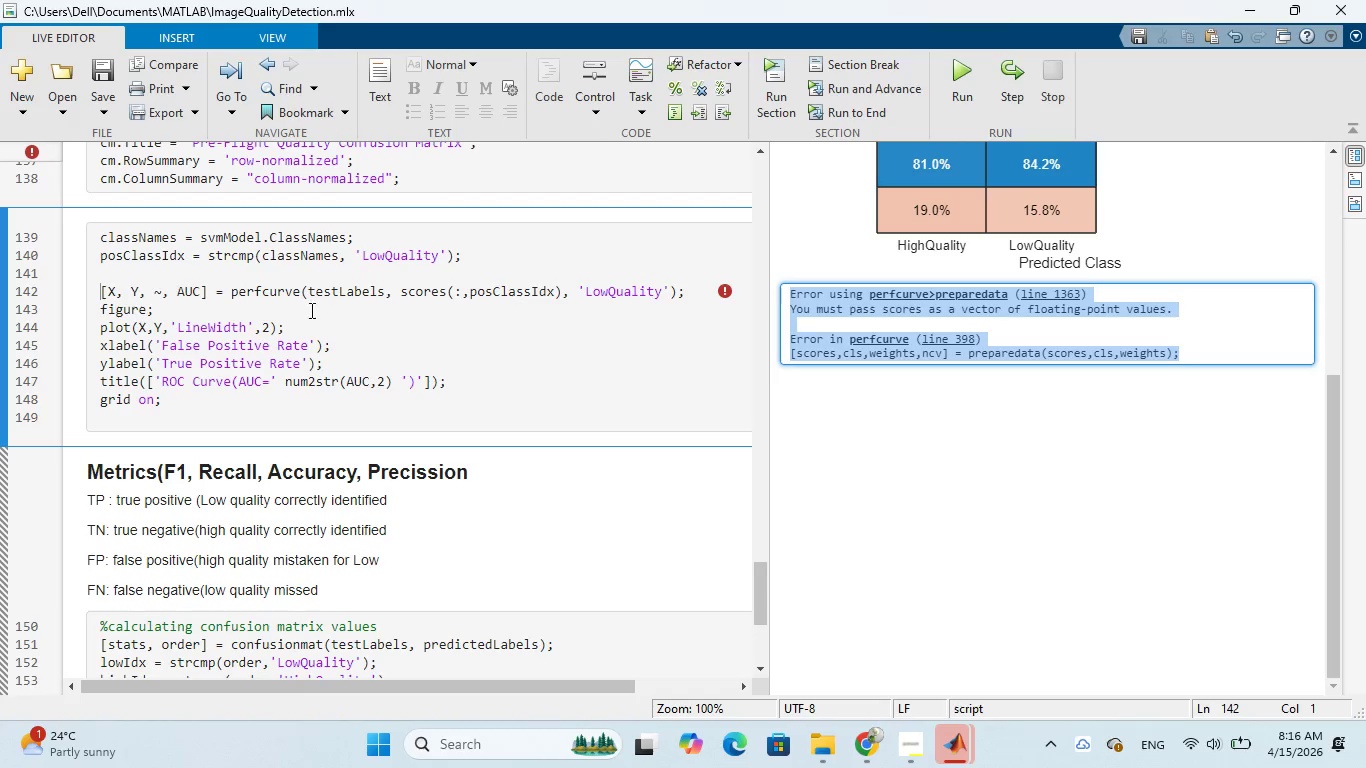 
wait(6.02)
 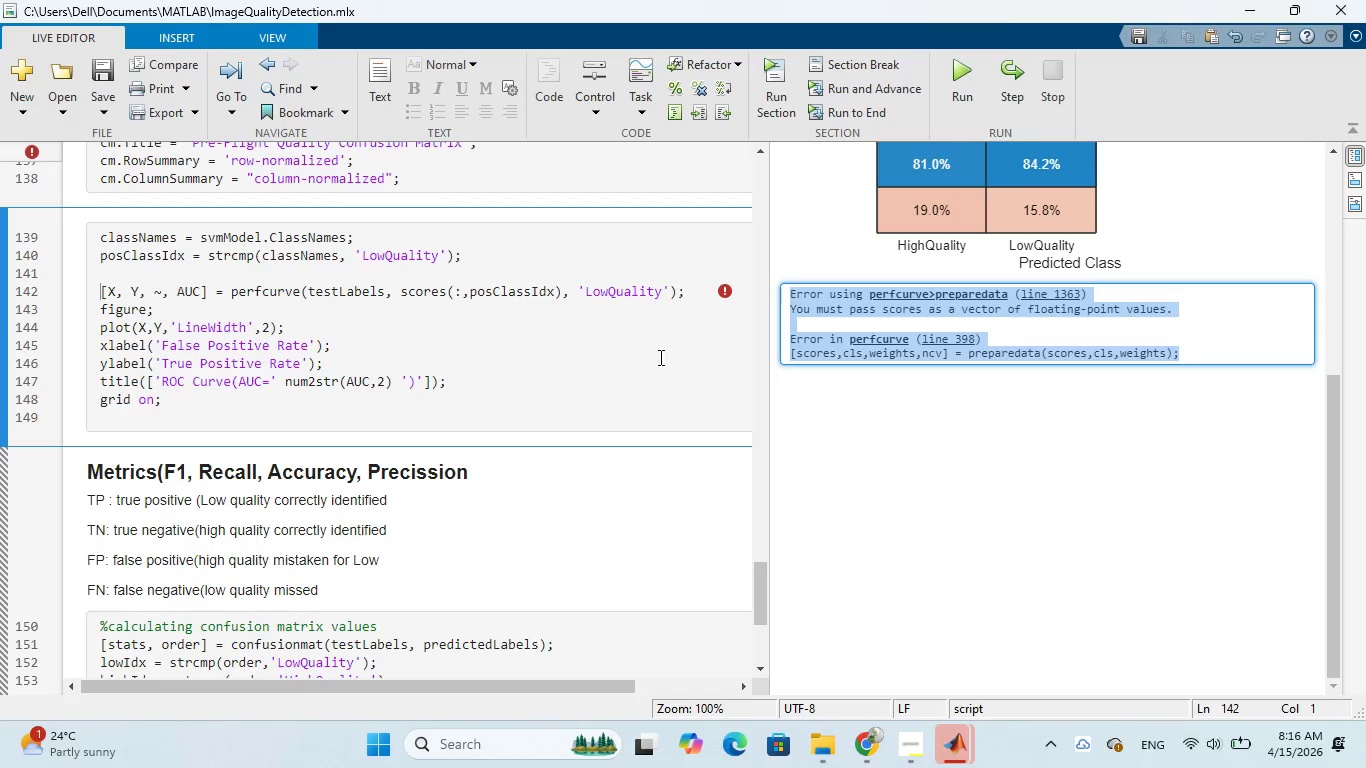 
mouse_move([281, 251])
 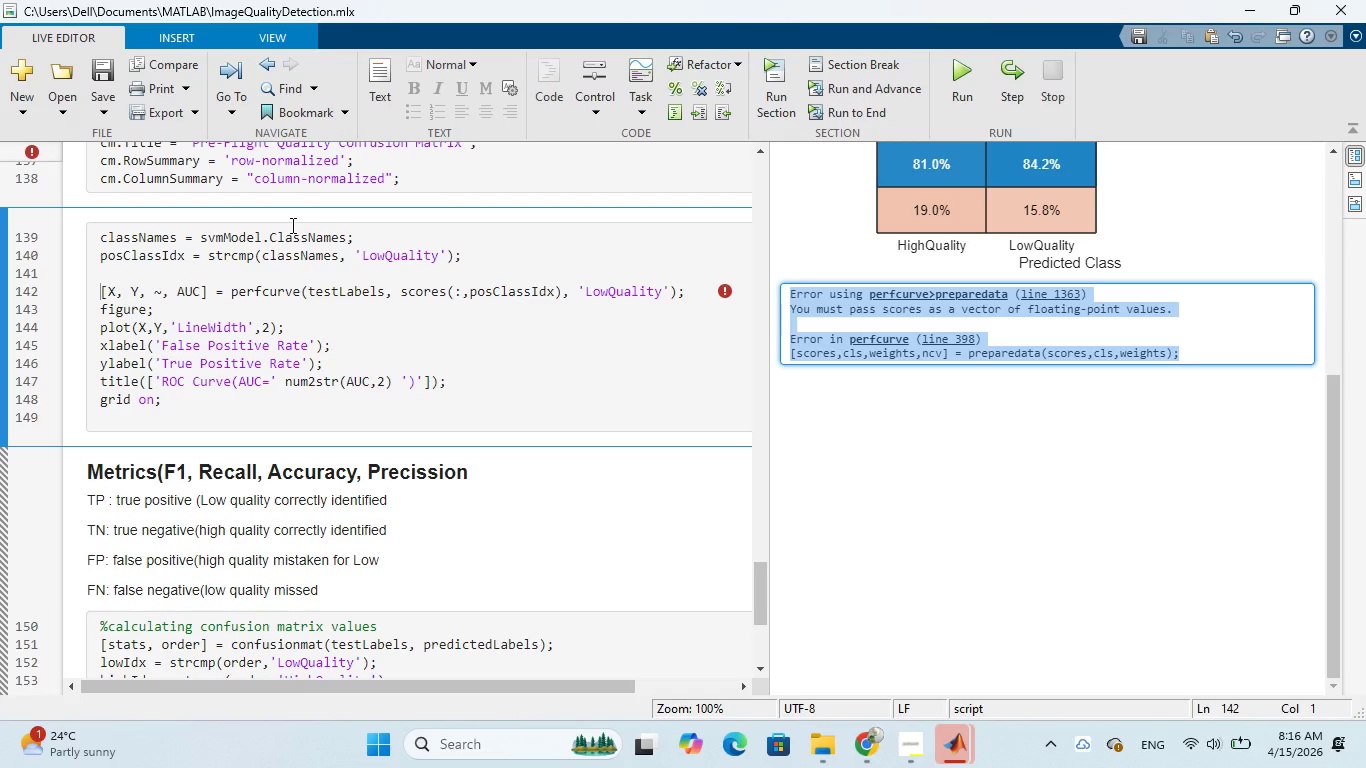 
mouse_move([364, 262])
 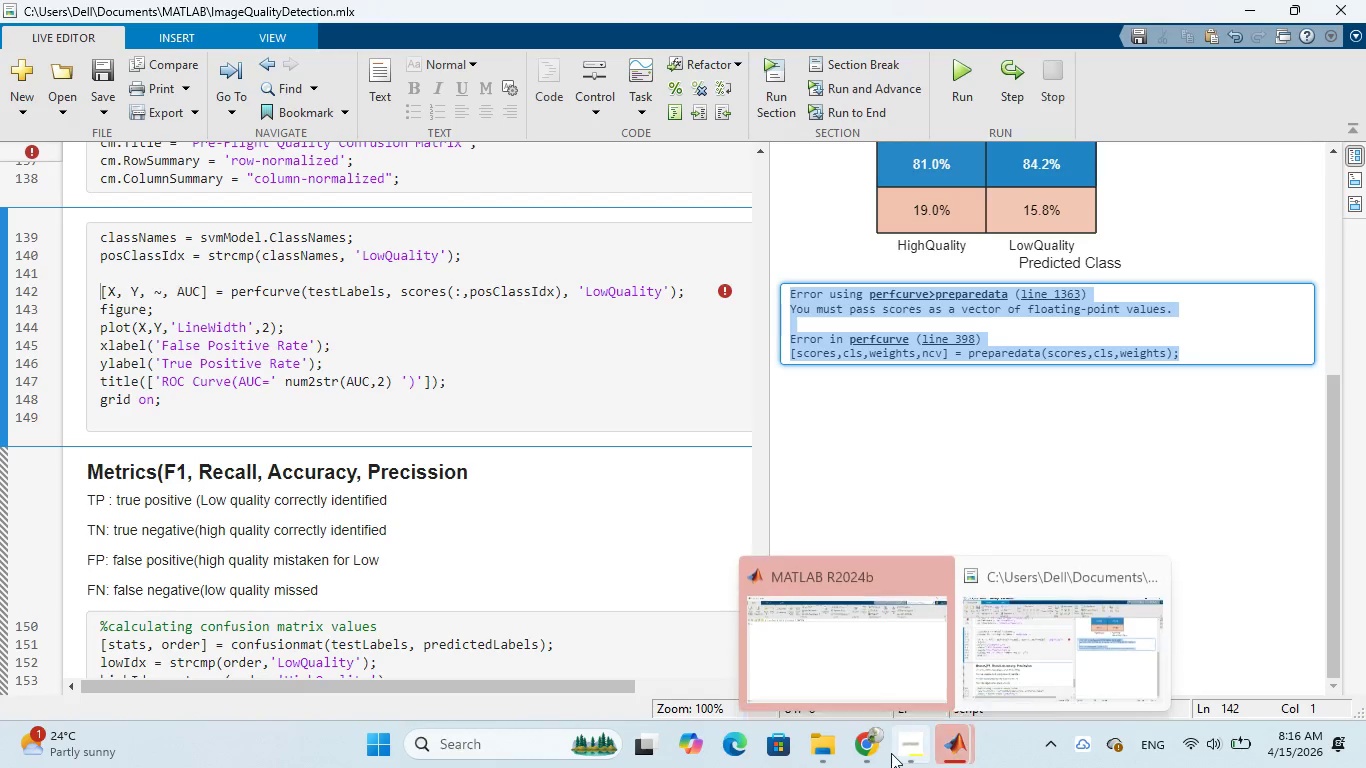 
wait(6.26)
 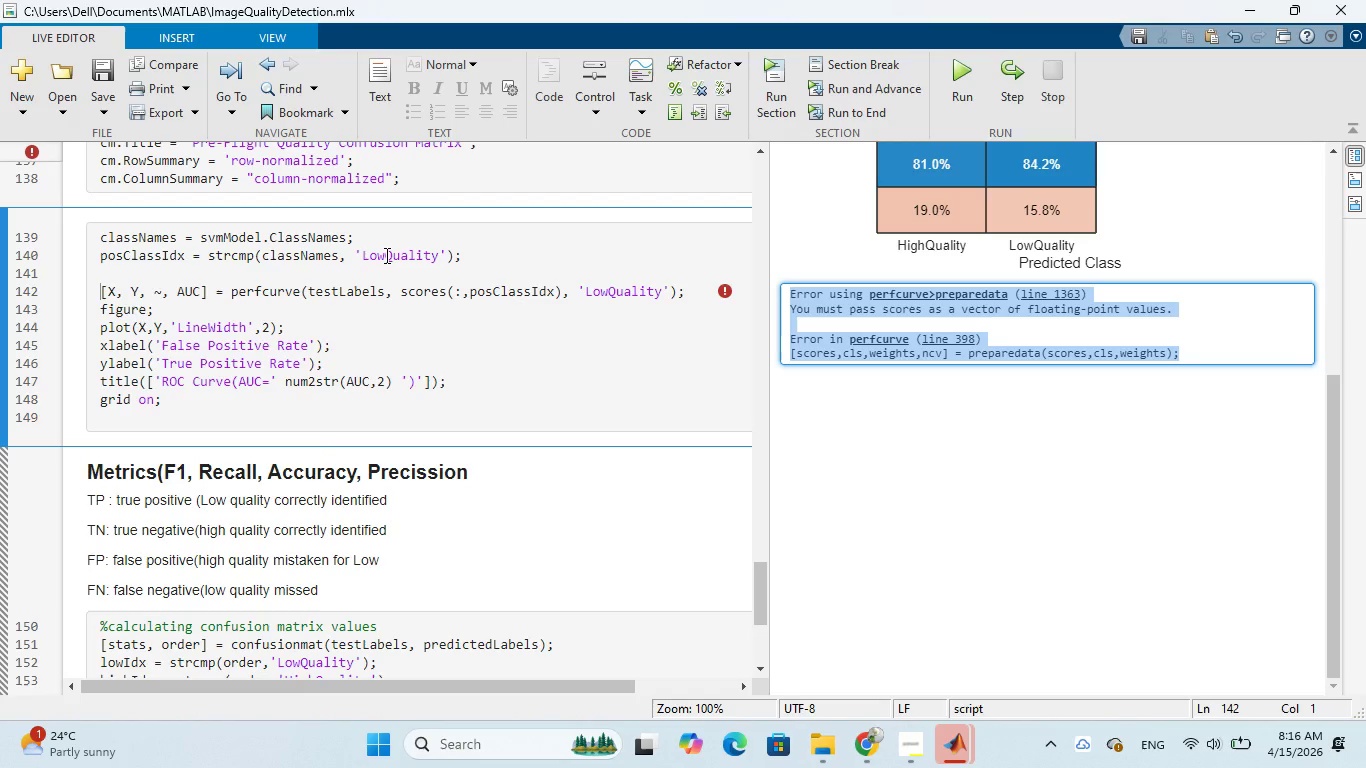 
left_click([866, 645])
 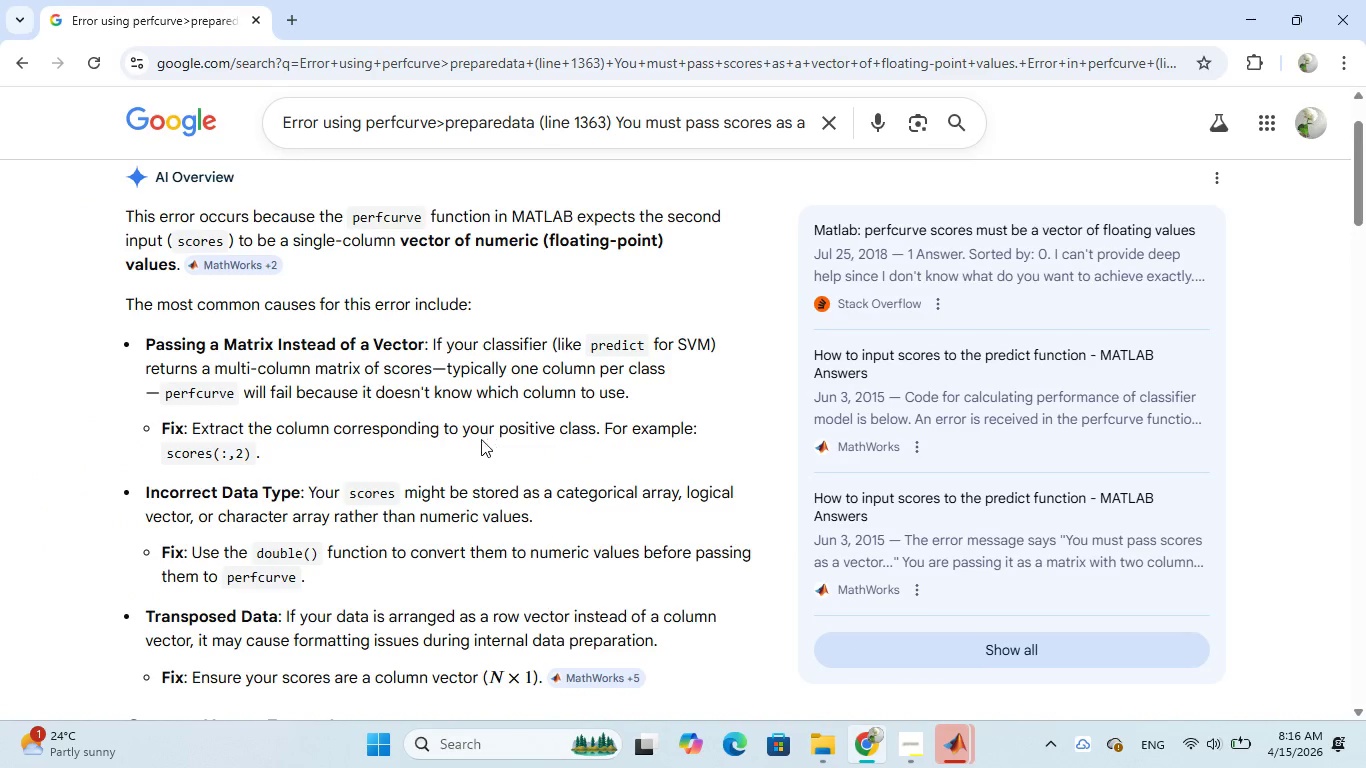 
wait(10.22)
 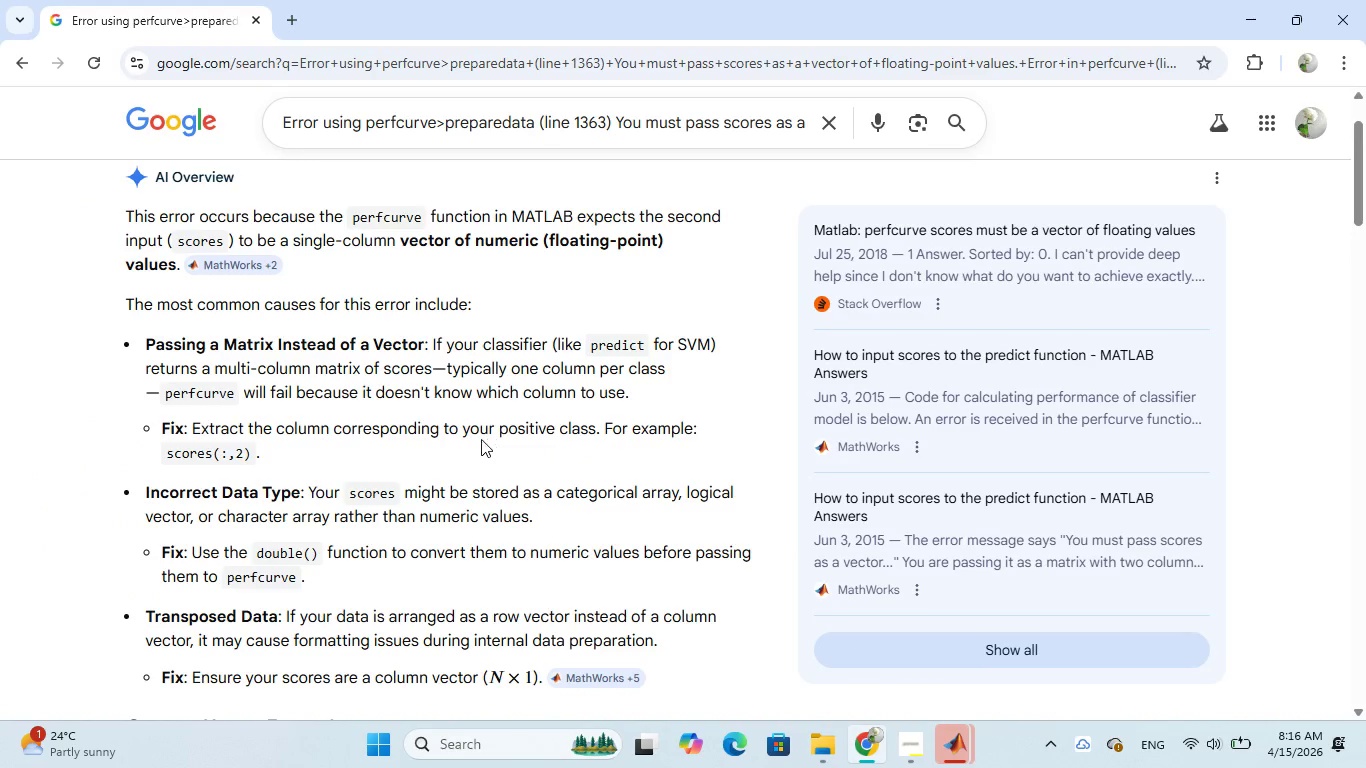 
scroll: coordinate [470, 439], scroll_direction: down, amount: 1.0
 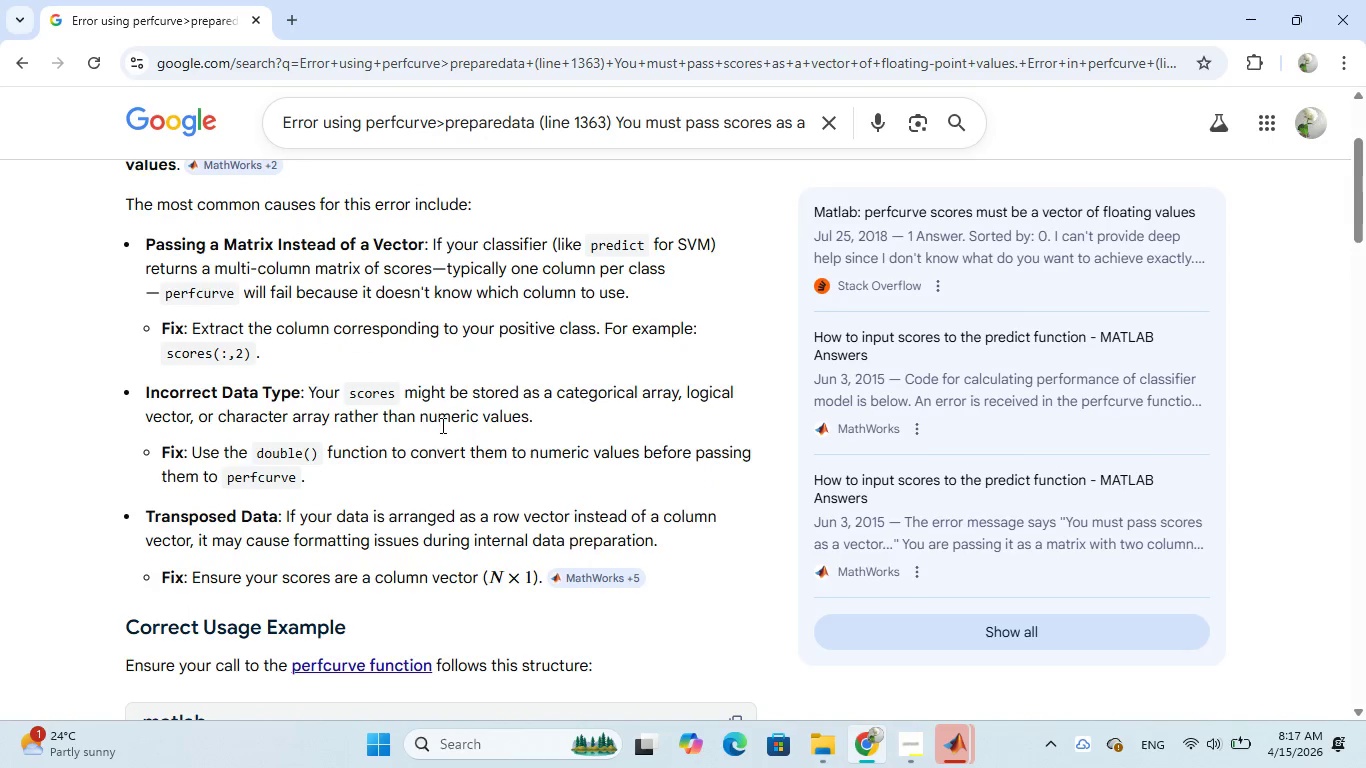 
wait(7.27)
 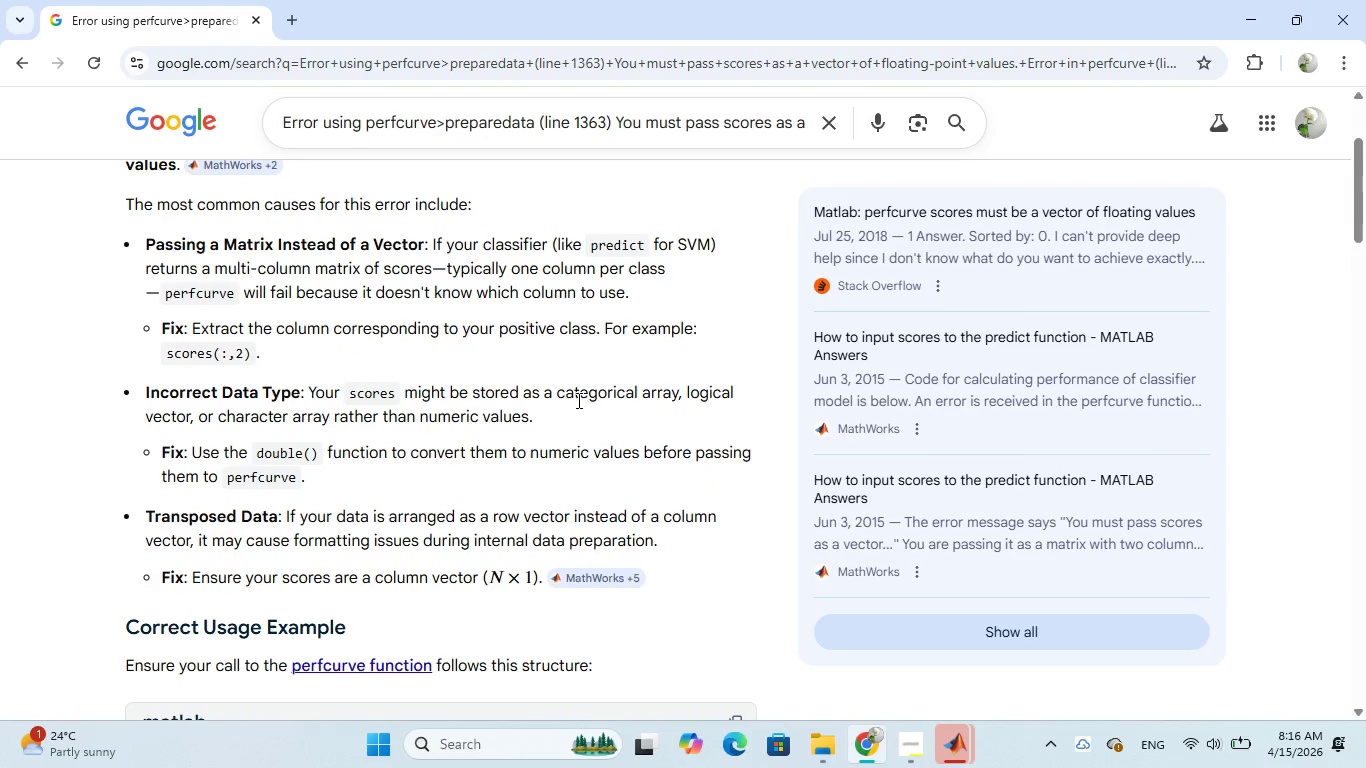 
scroll: coordinate [457, 428], scroll_direction: down, amount: 1.0
 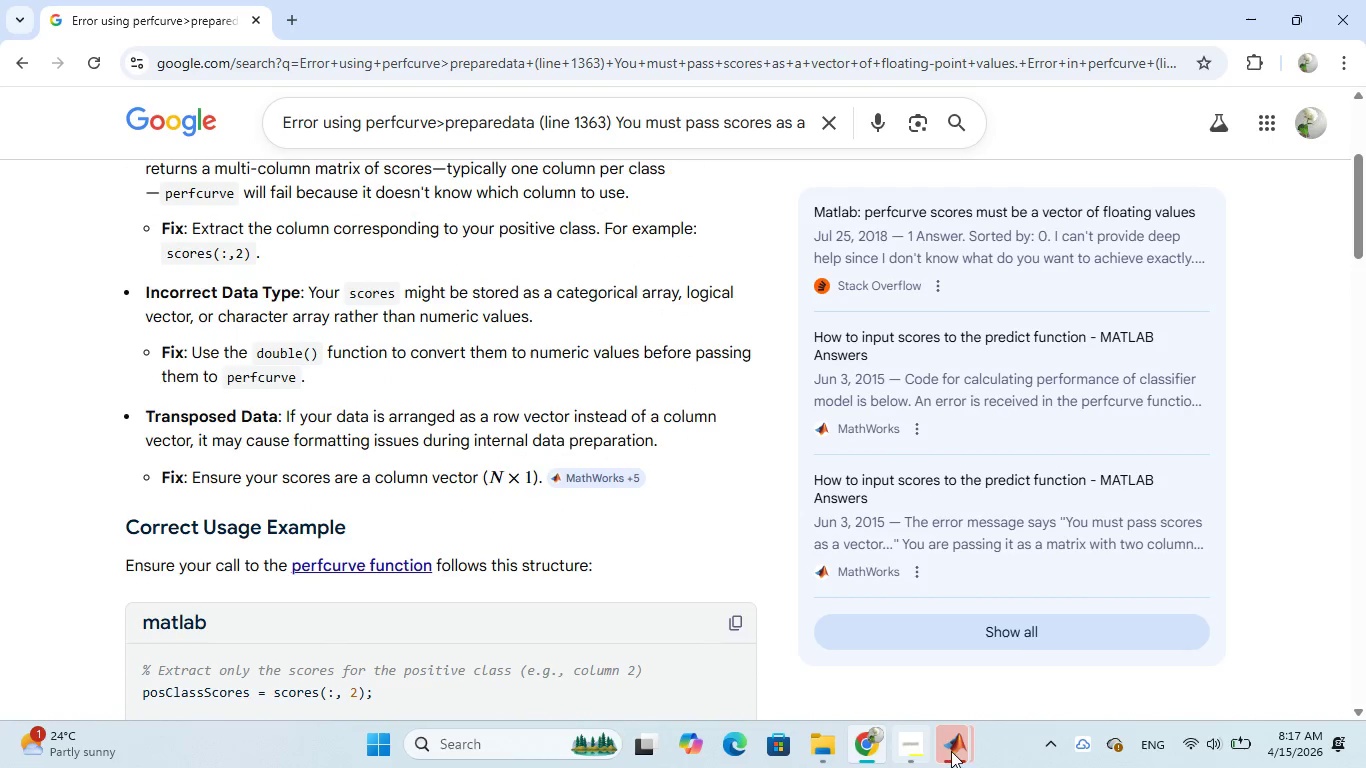 
wait(7.44)
 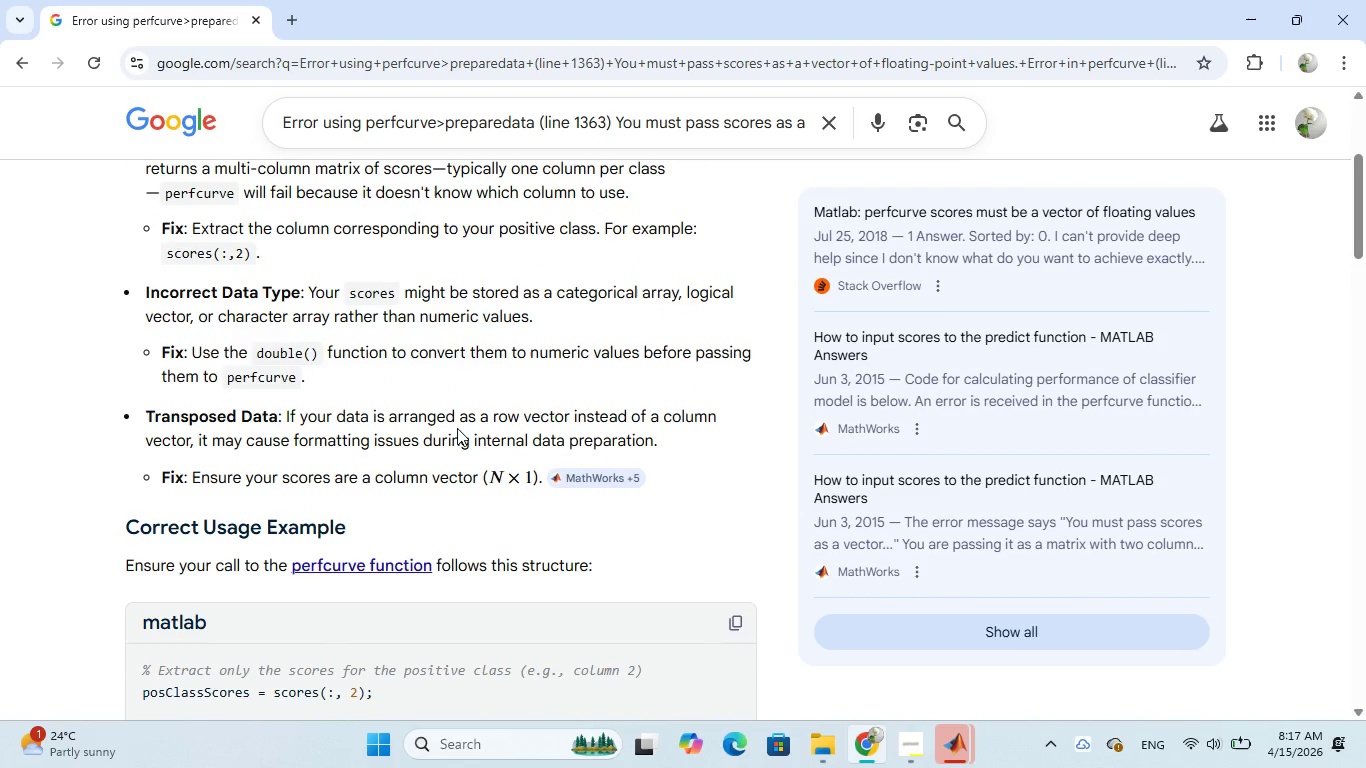 
left_click([988, 663])
 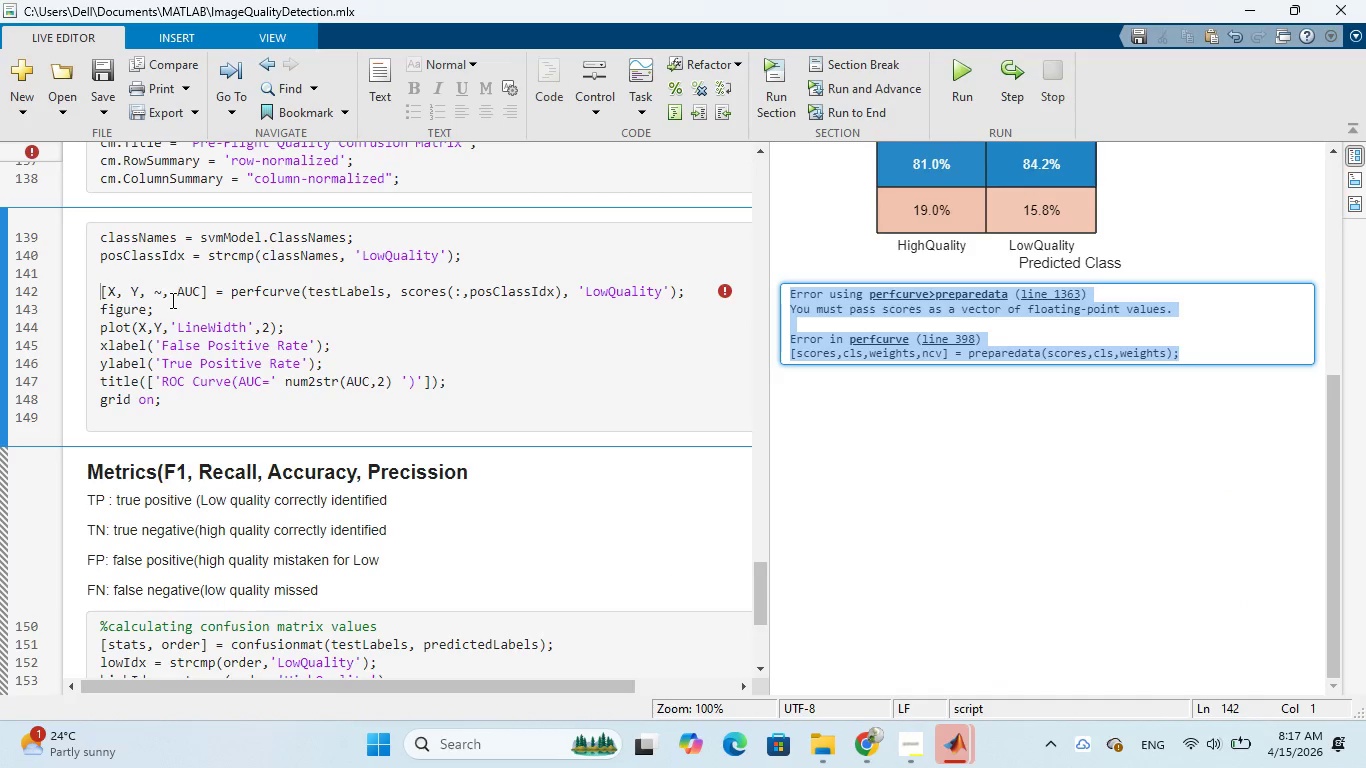 
left_click([161, 294])
 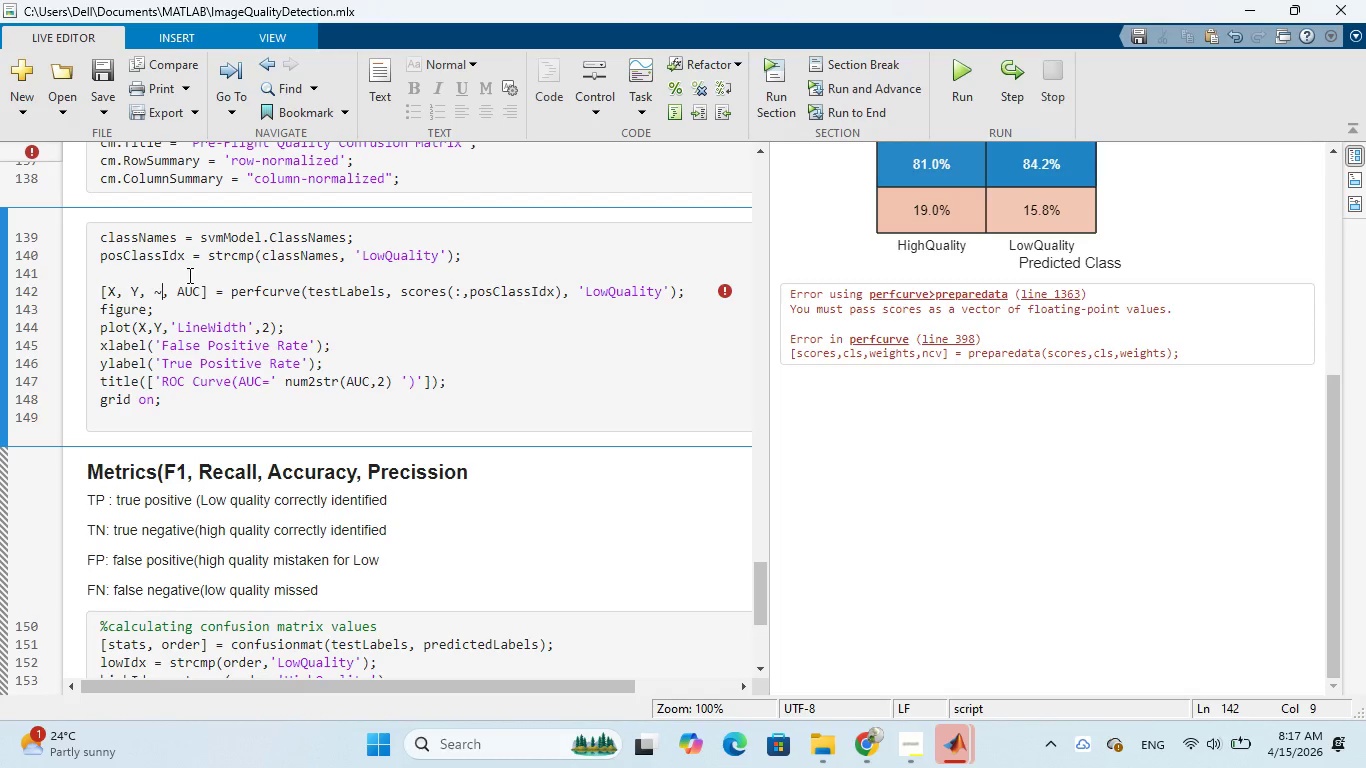 
key(Backspace)
 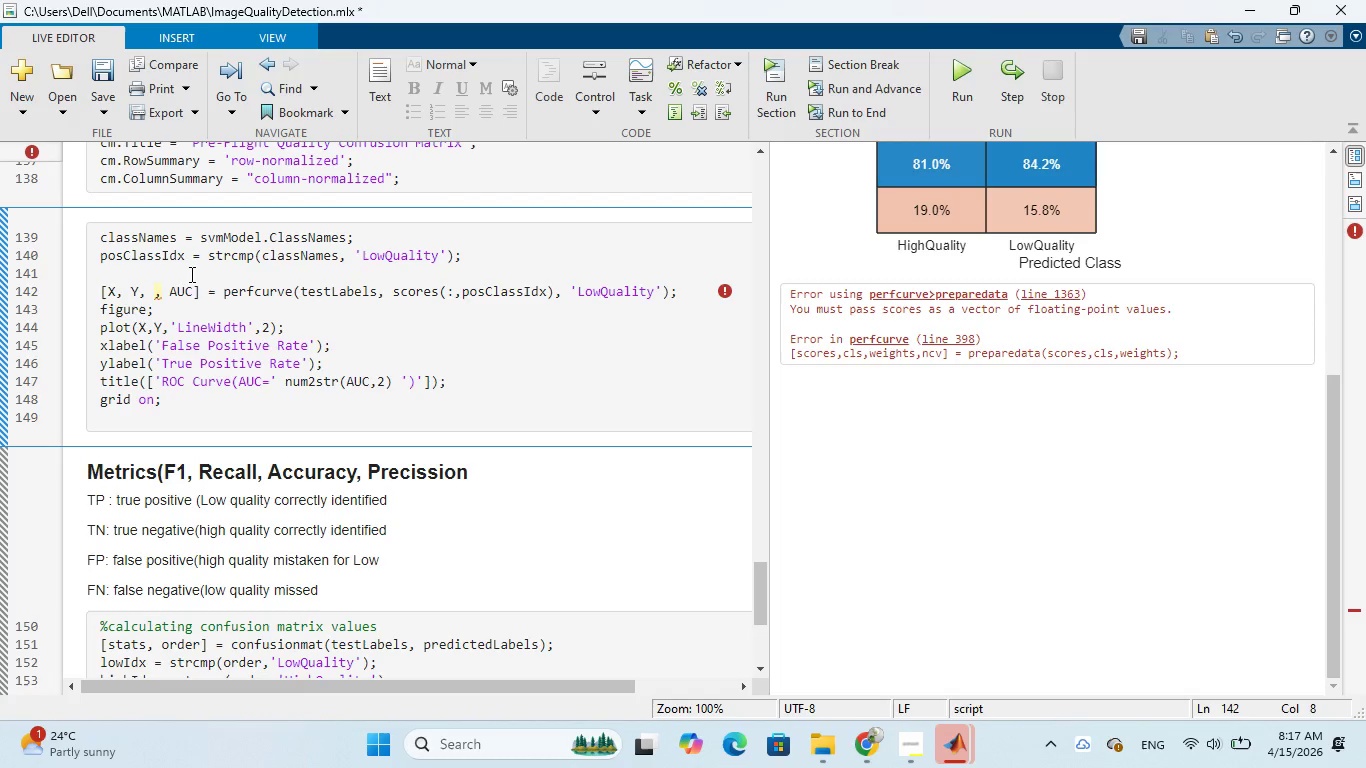 
key(CapsLock)
 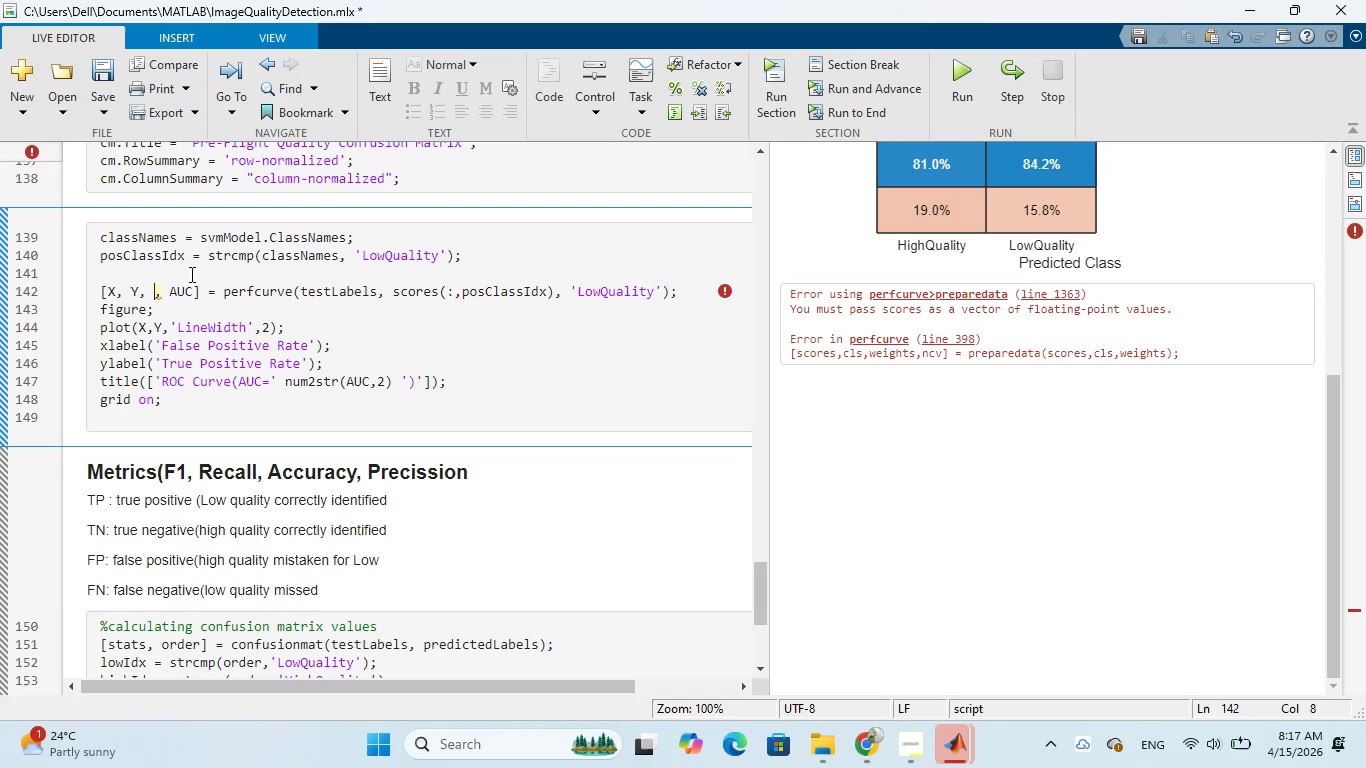 
key(T)
 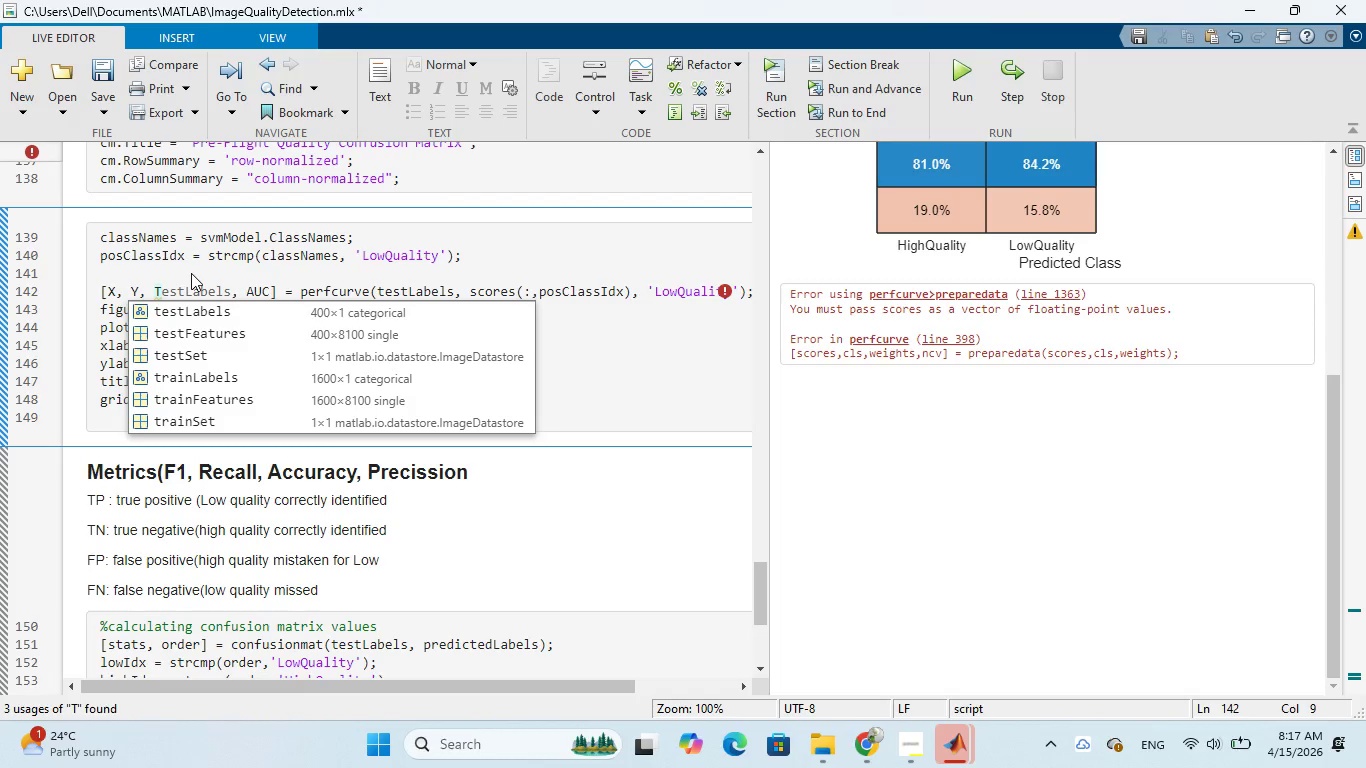 
key(Shift+ShiftLeft)
 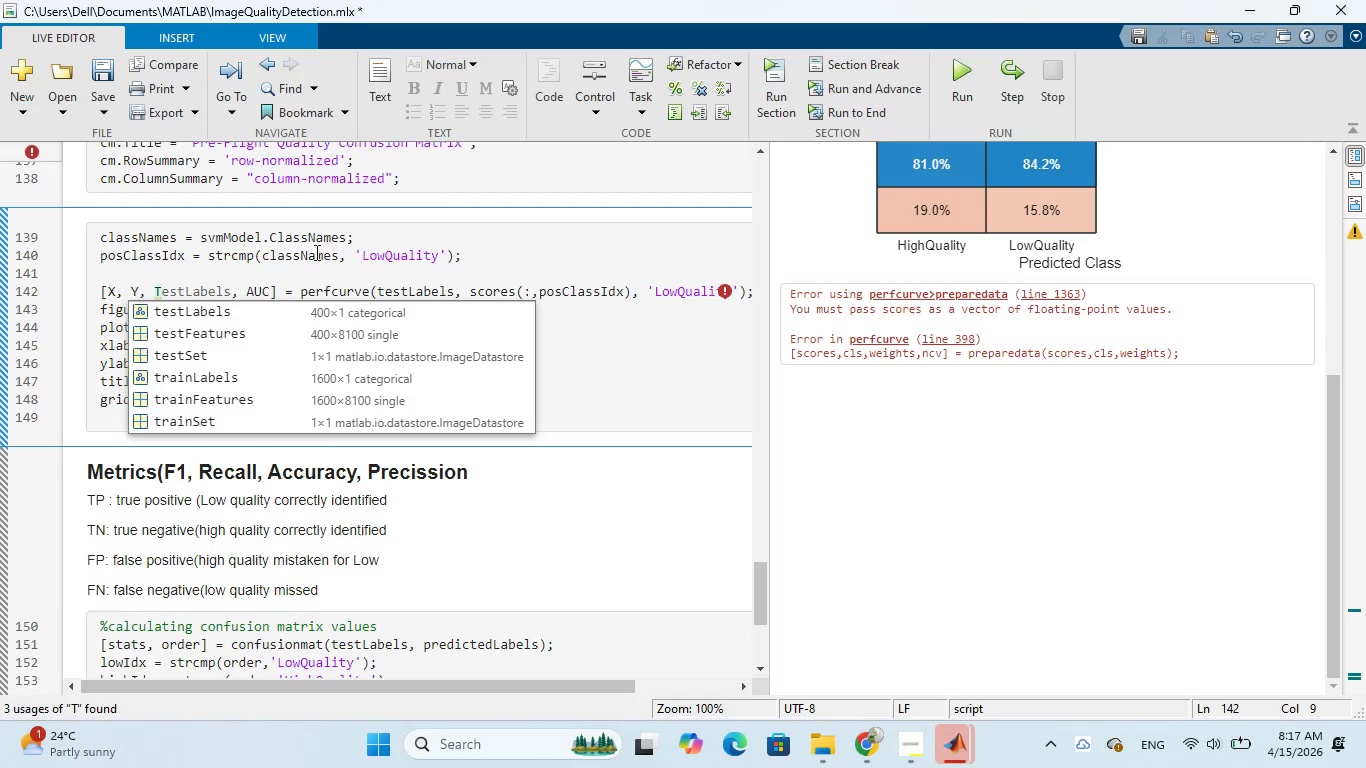 
left_click([581, 327])
 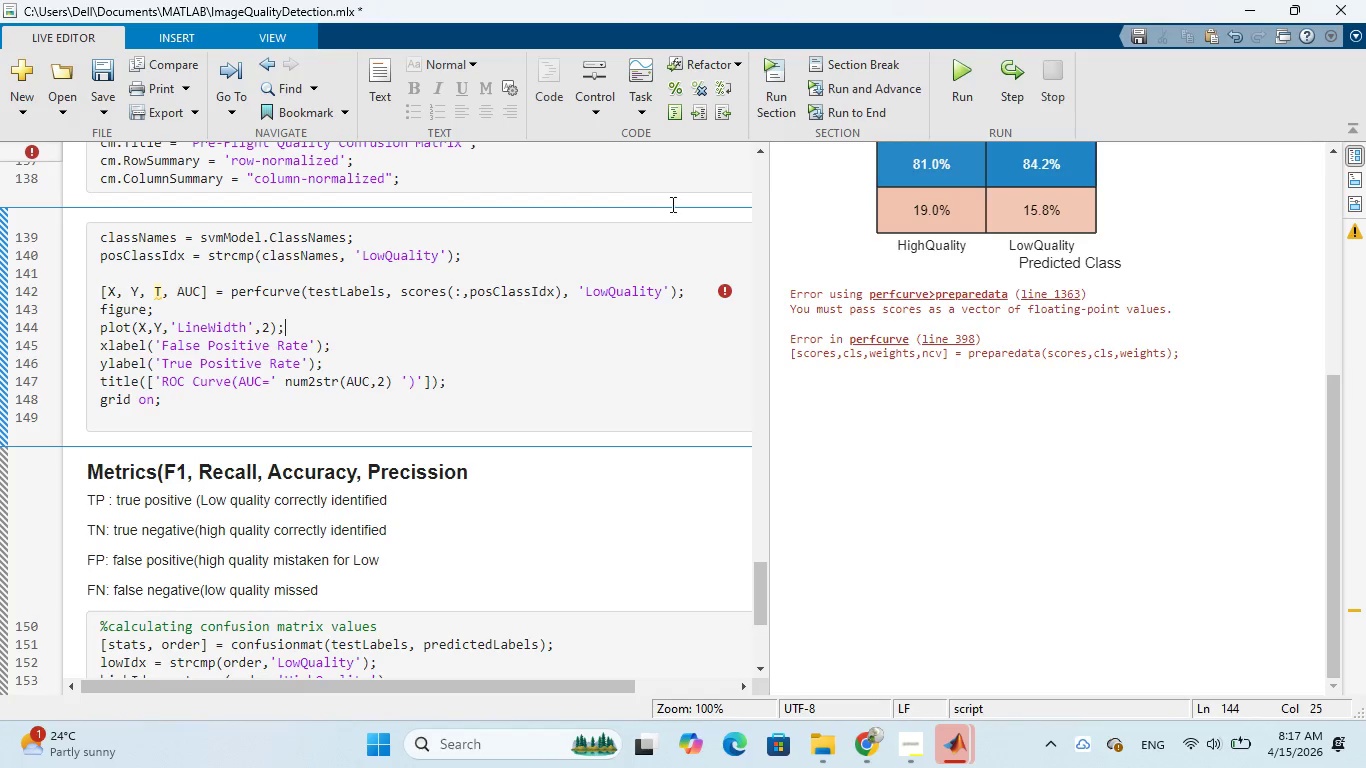 
left_click([766, 84])
 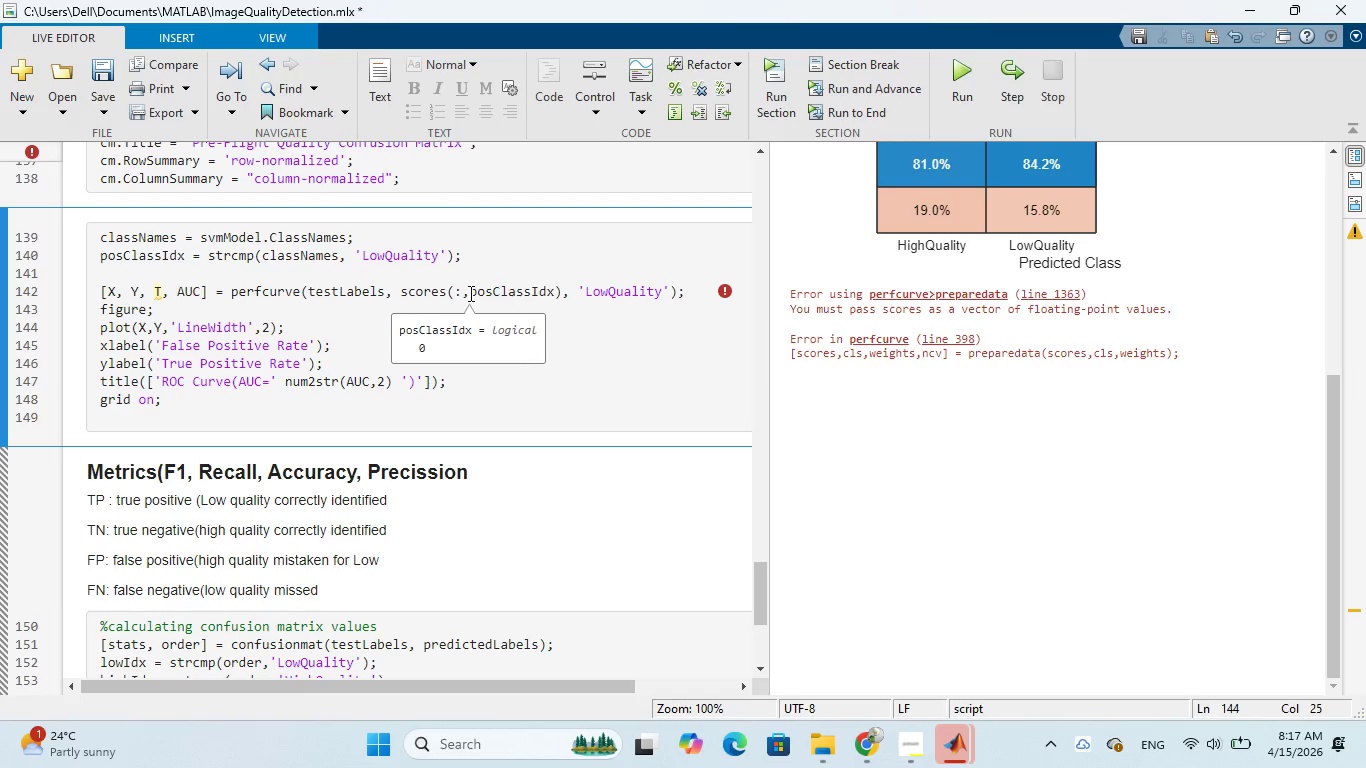 
wait(24.85)
 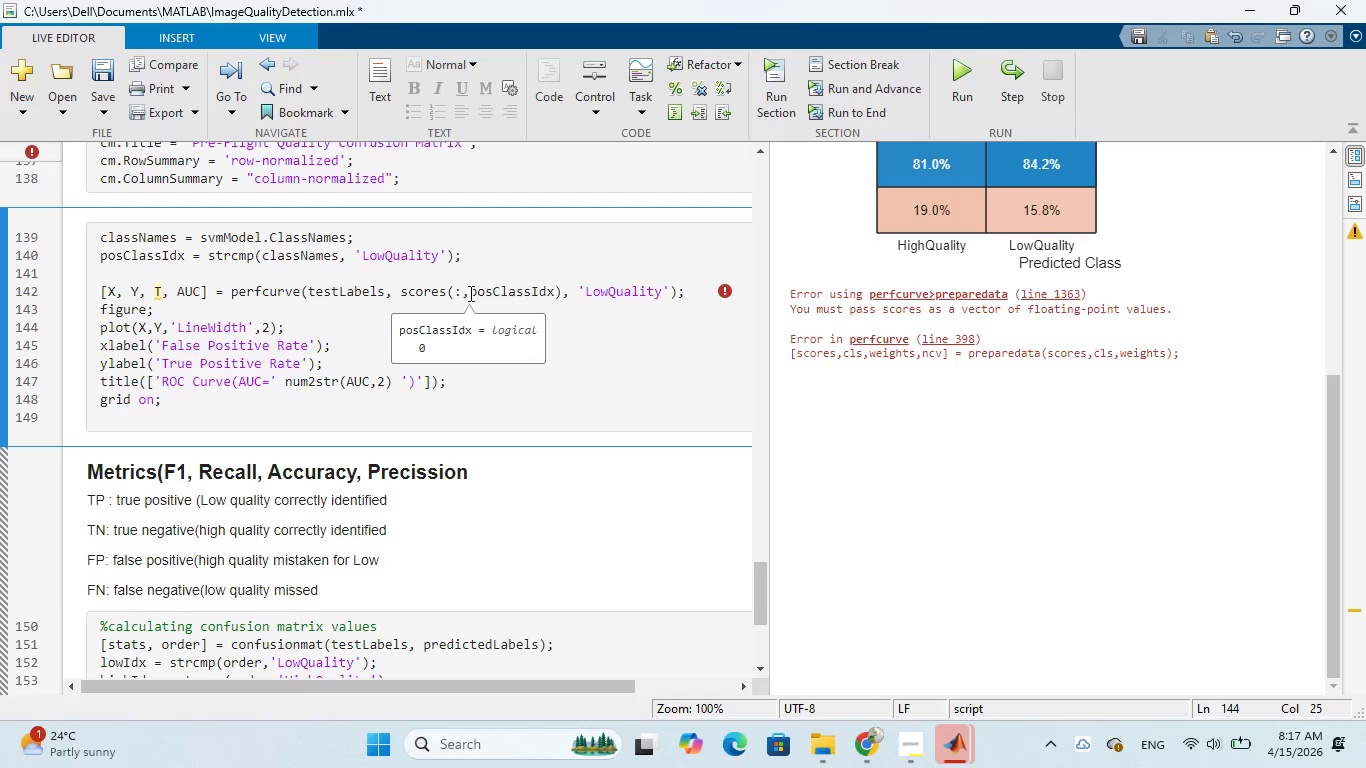 
mouse_move([409, 295])
 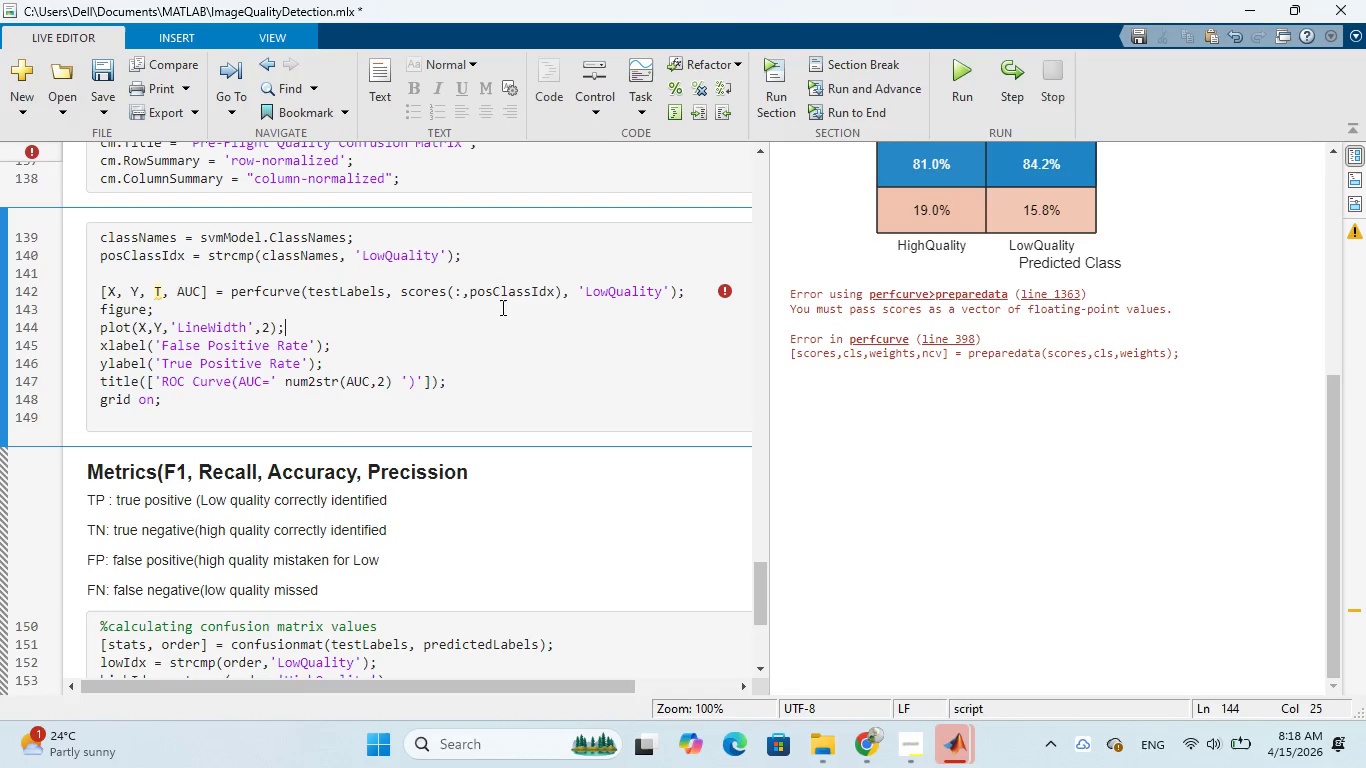 
wait(11.69)
 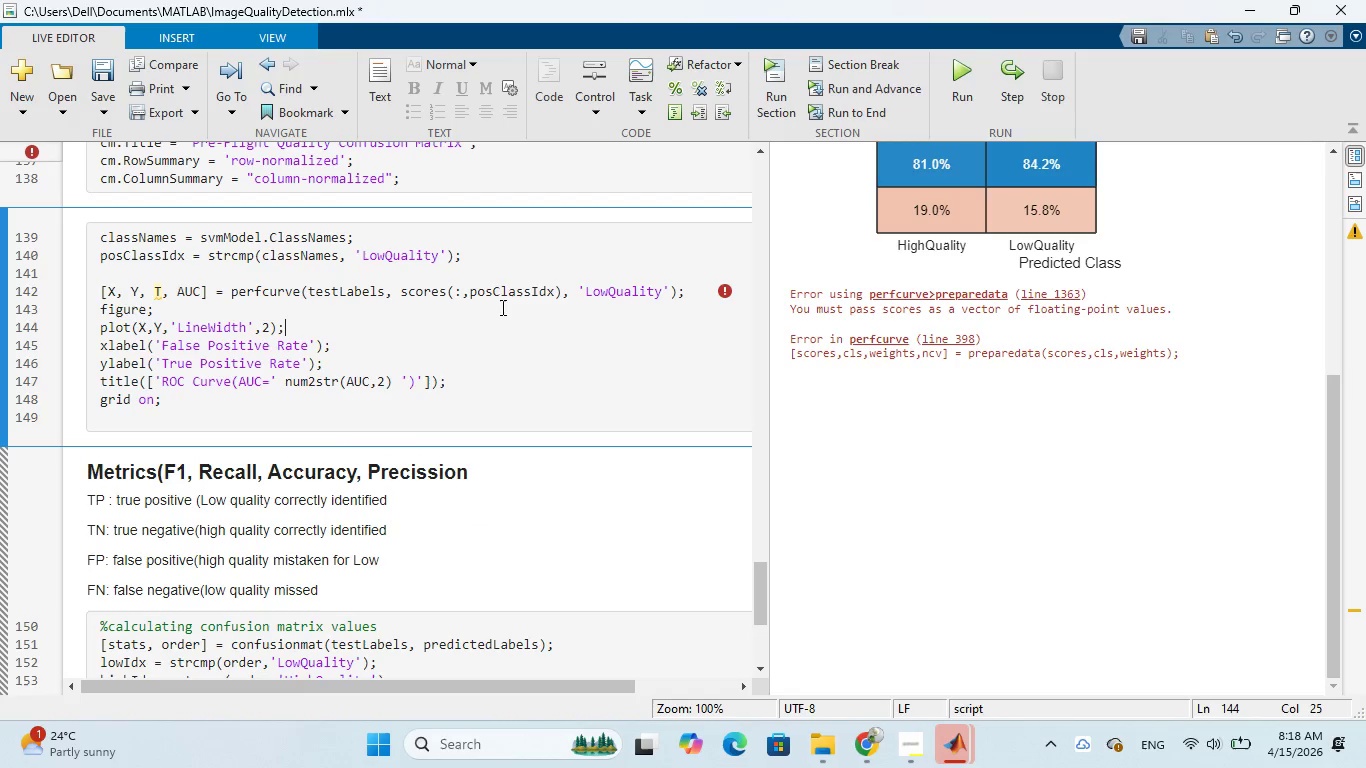 
left_click([162, 293])
 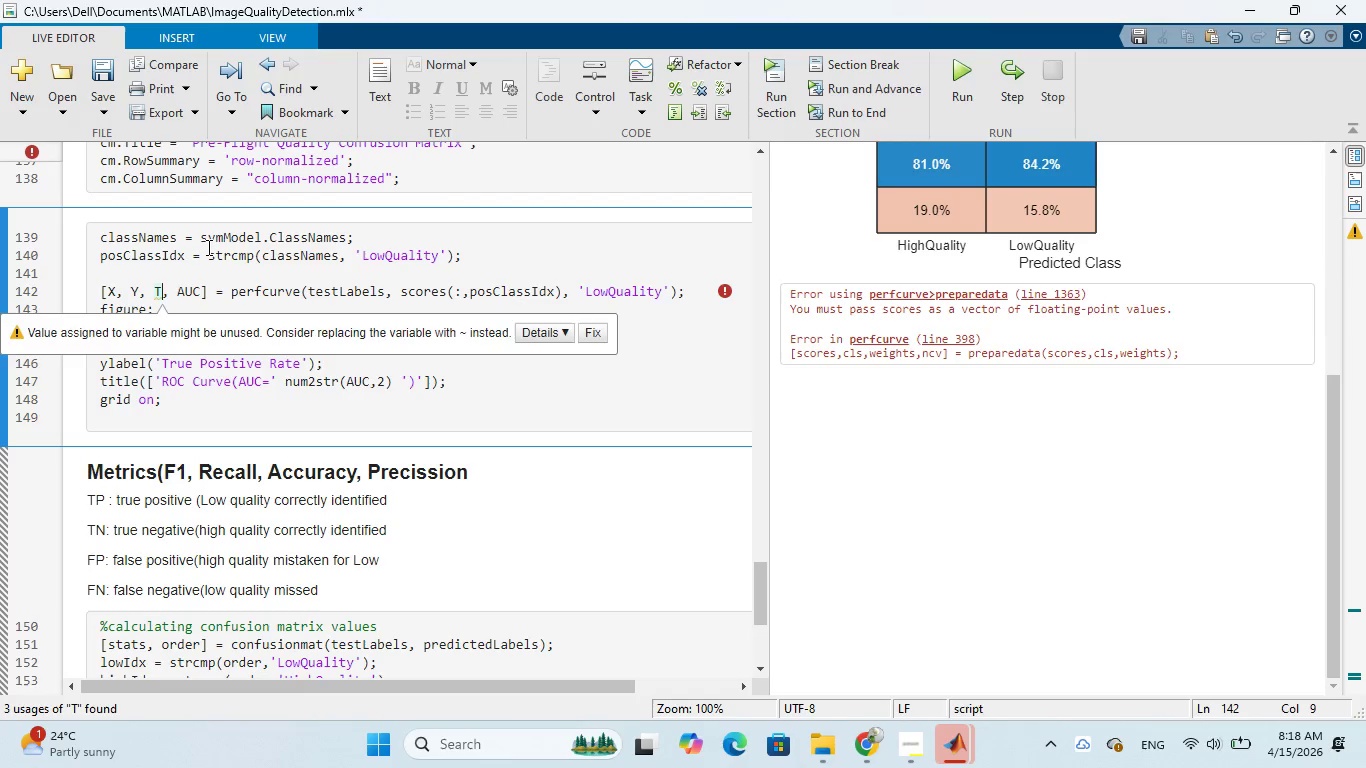 
key(Backspace)
 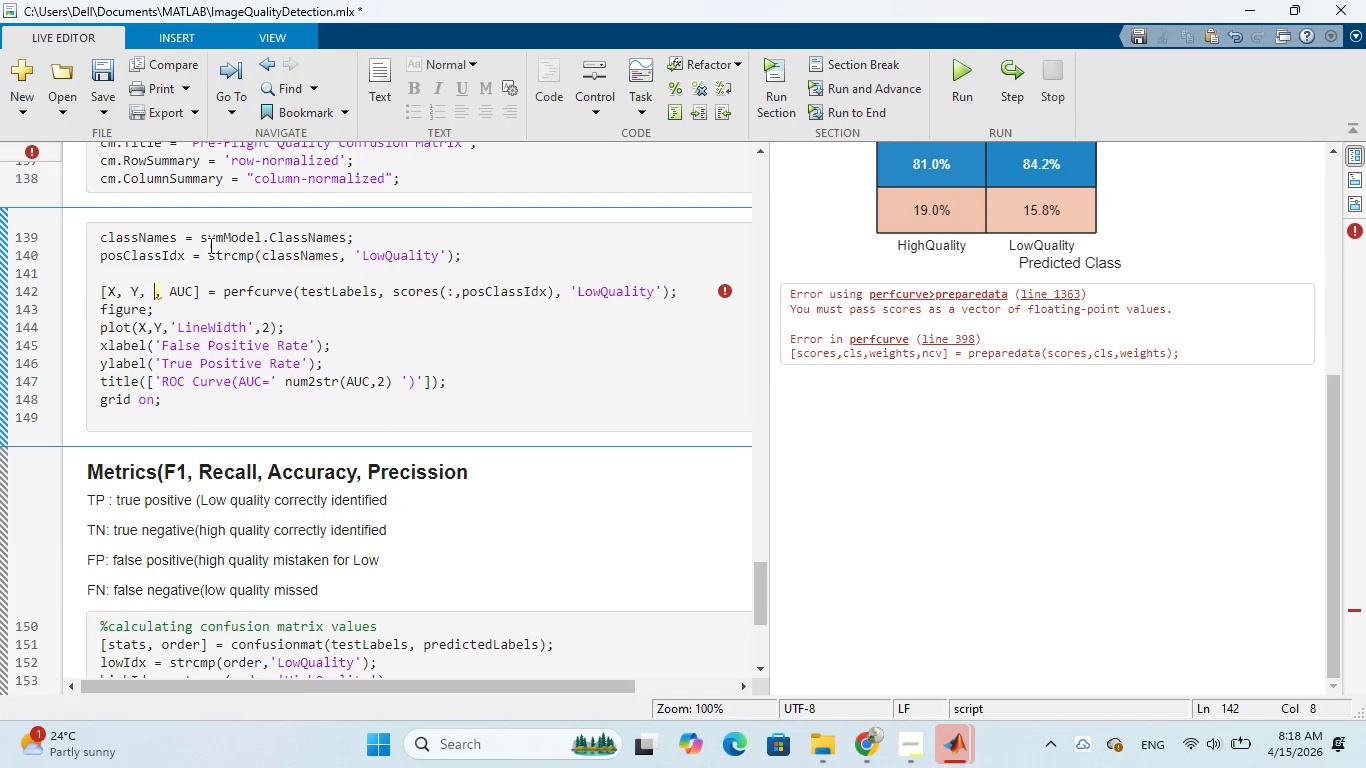 
key(Shift+Backquote)
 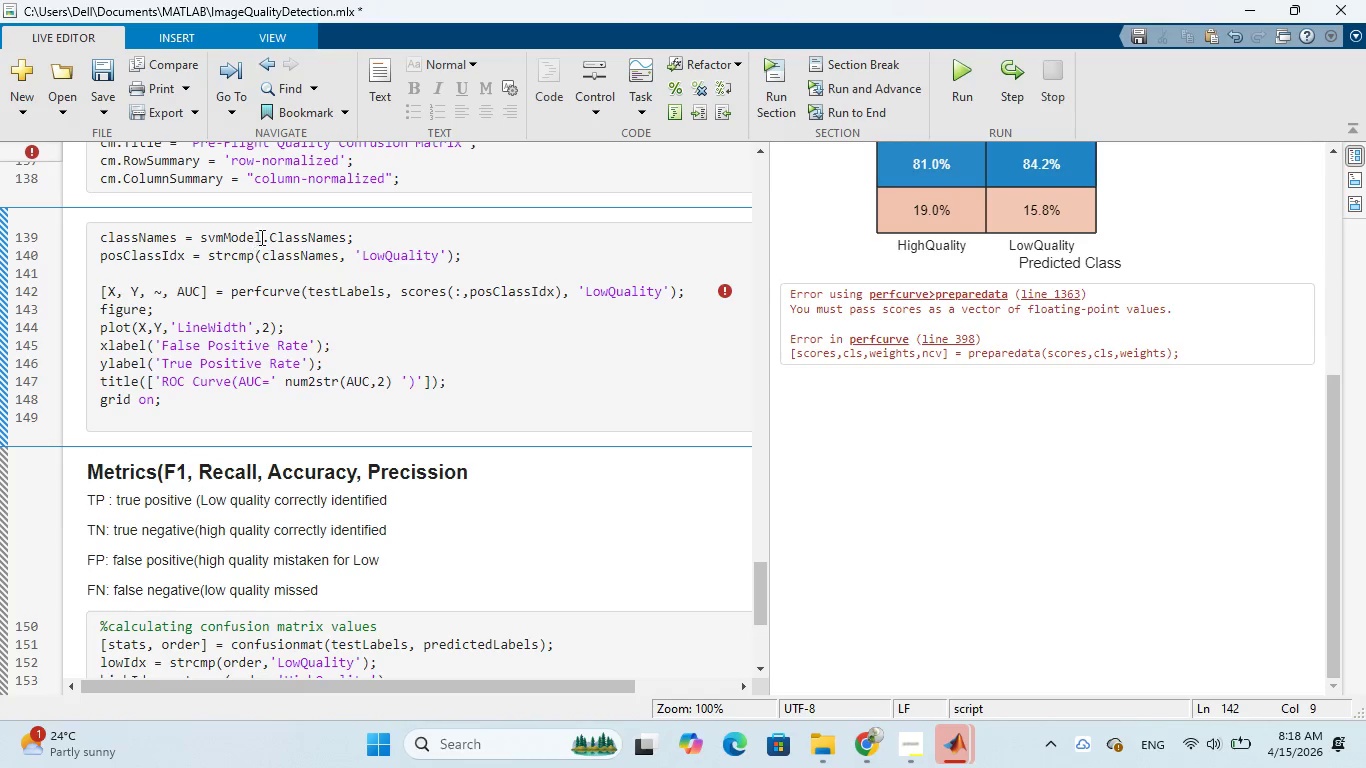 
left_click([455, 502])
 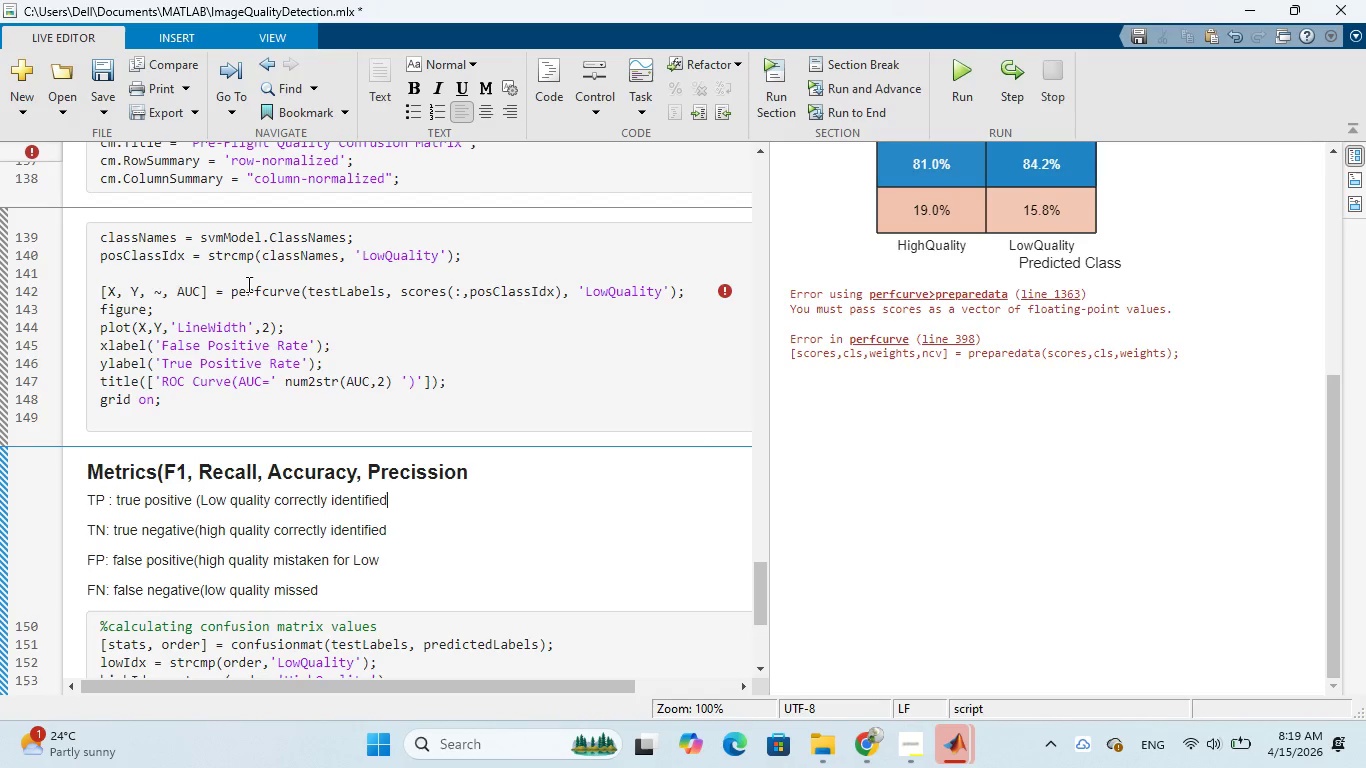 
wait(77.0)
 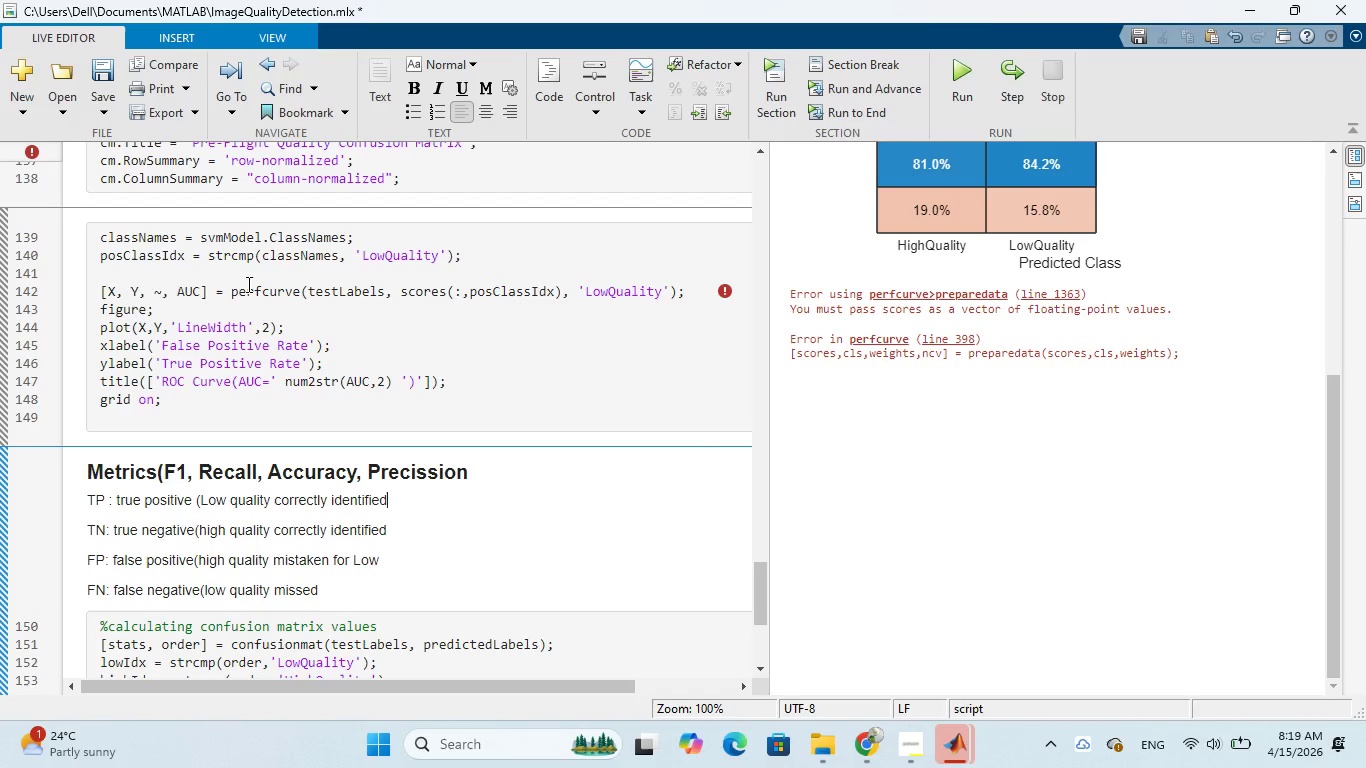 
left_click([100, 239])
 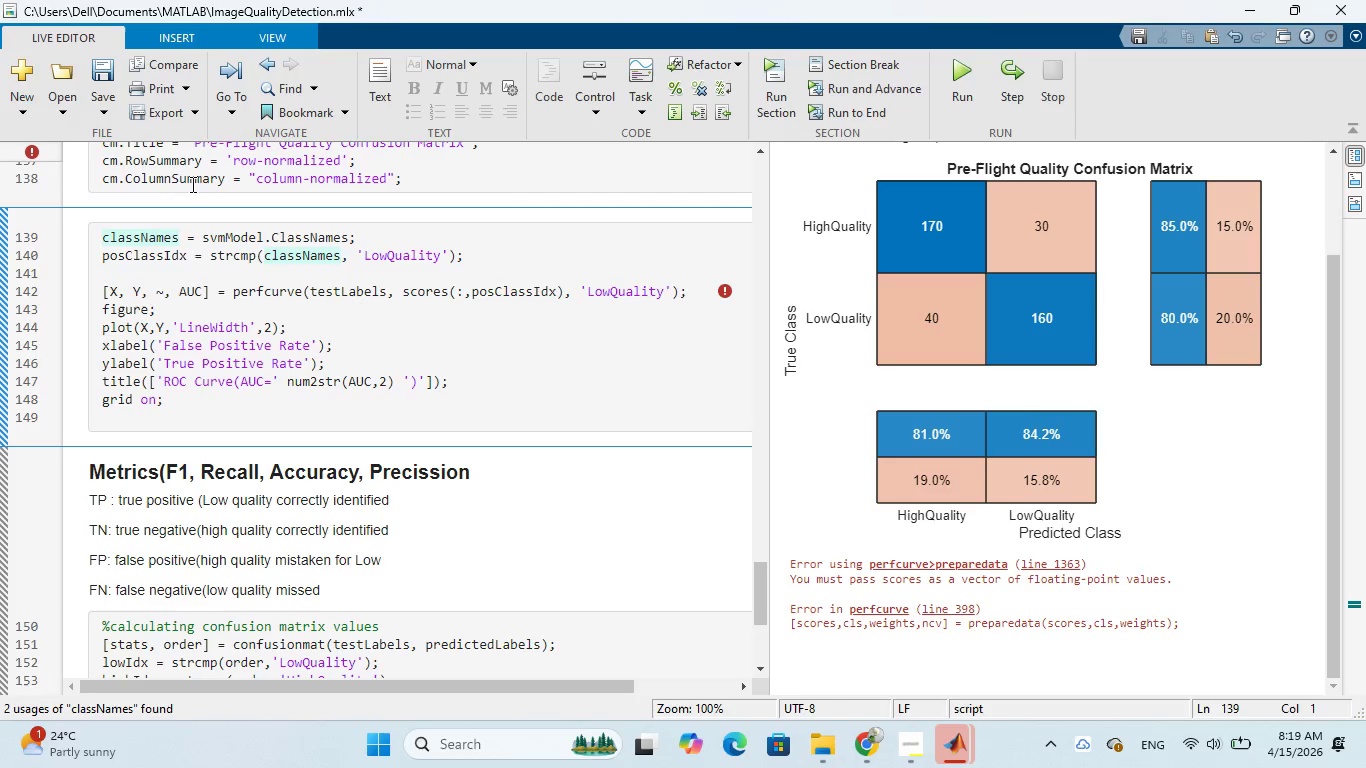 
key(Shift+5)
 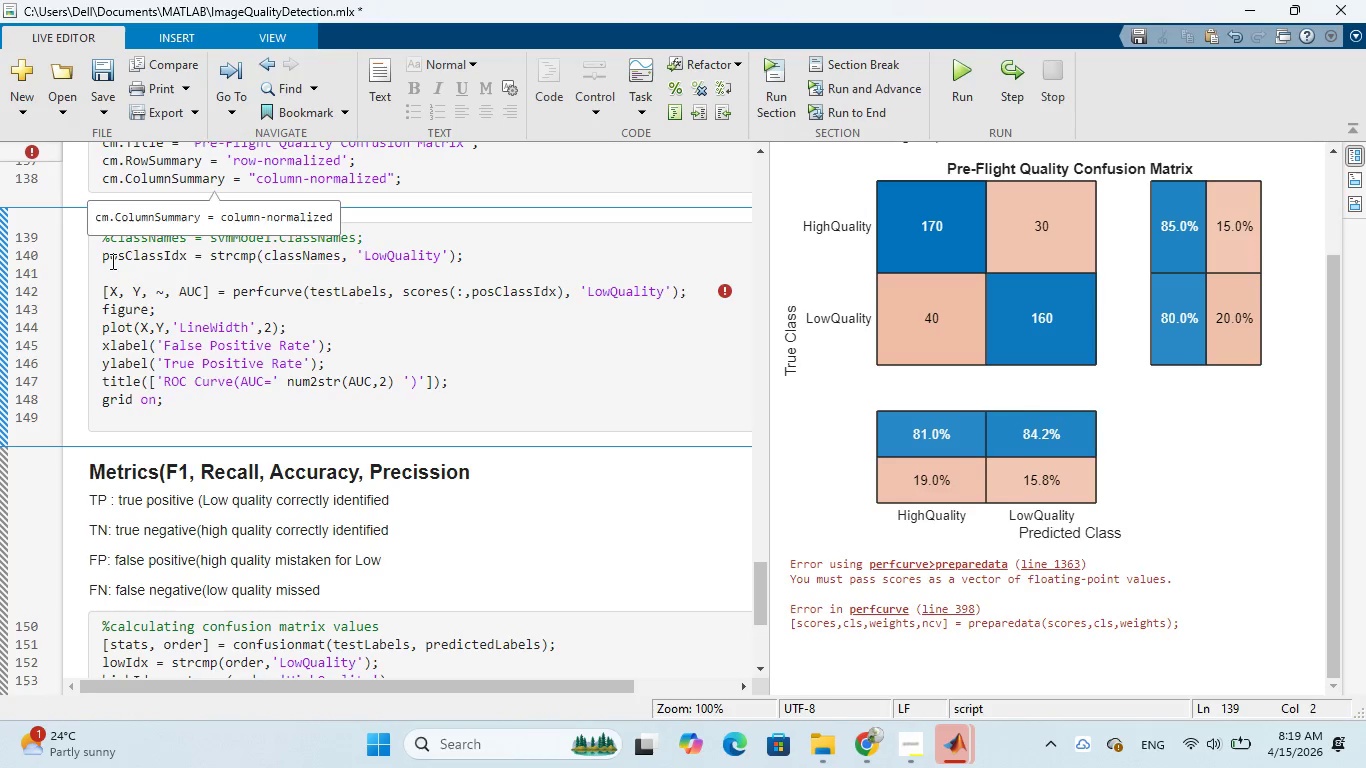 
left_click([104, 257])
 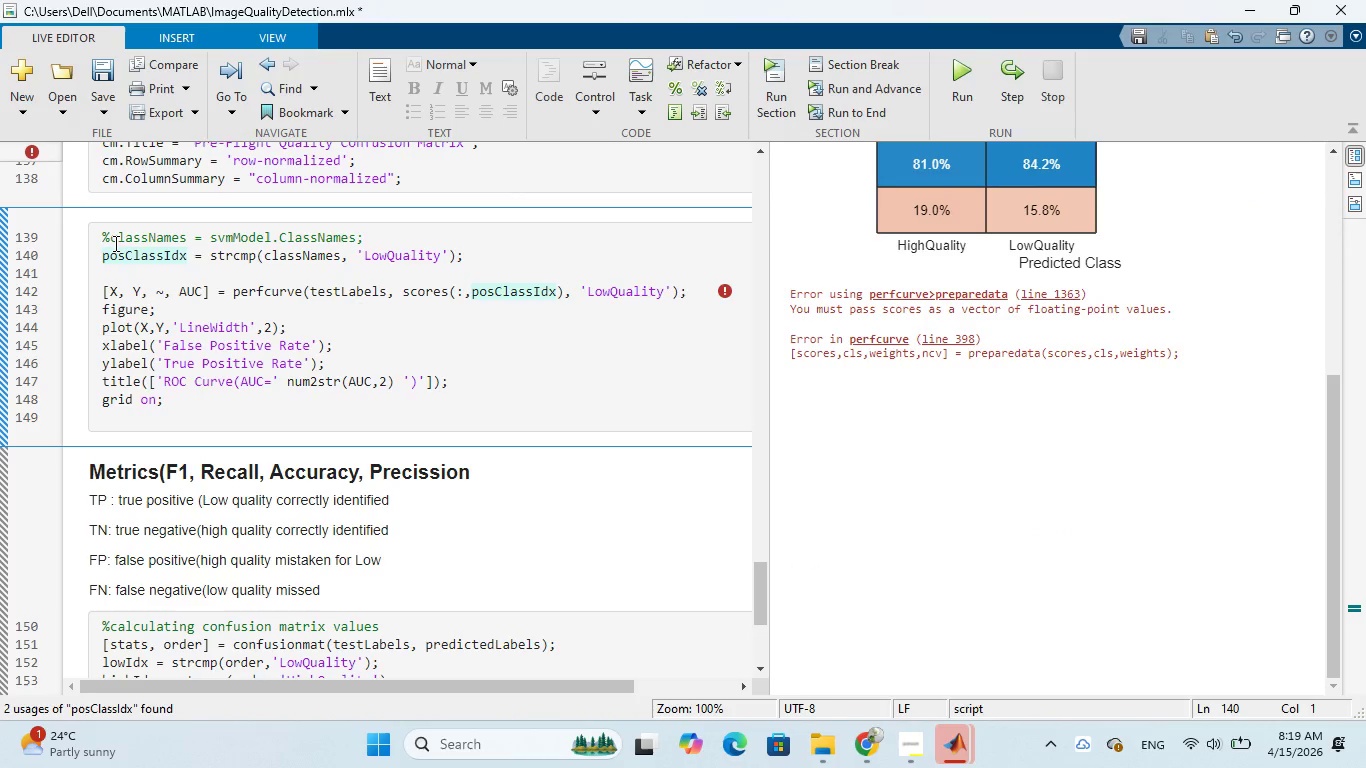 
key(Shift+5)
 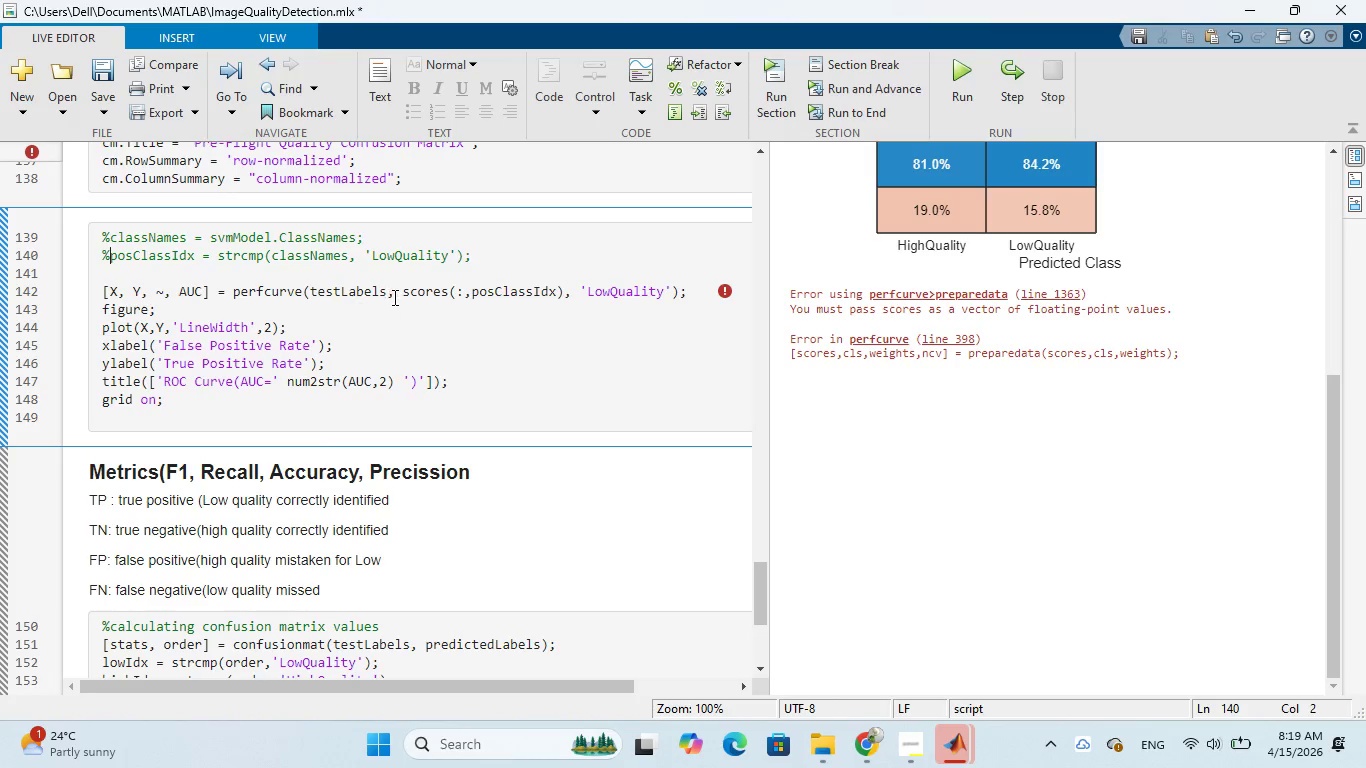 
wait(14.99)
 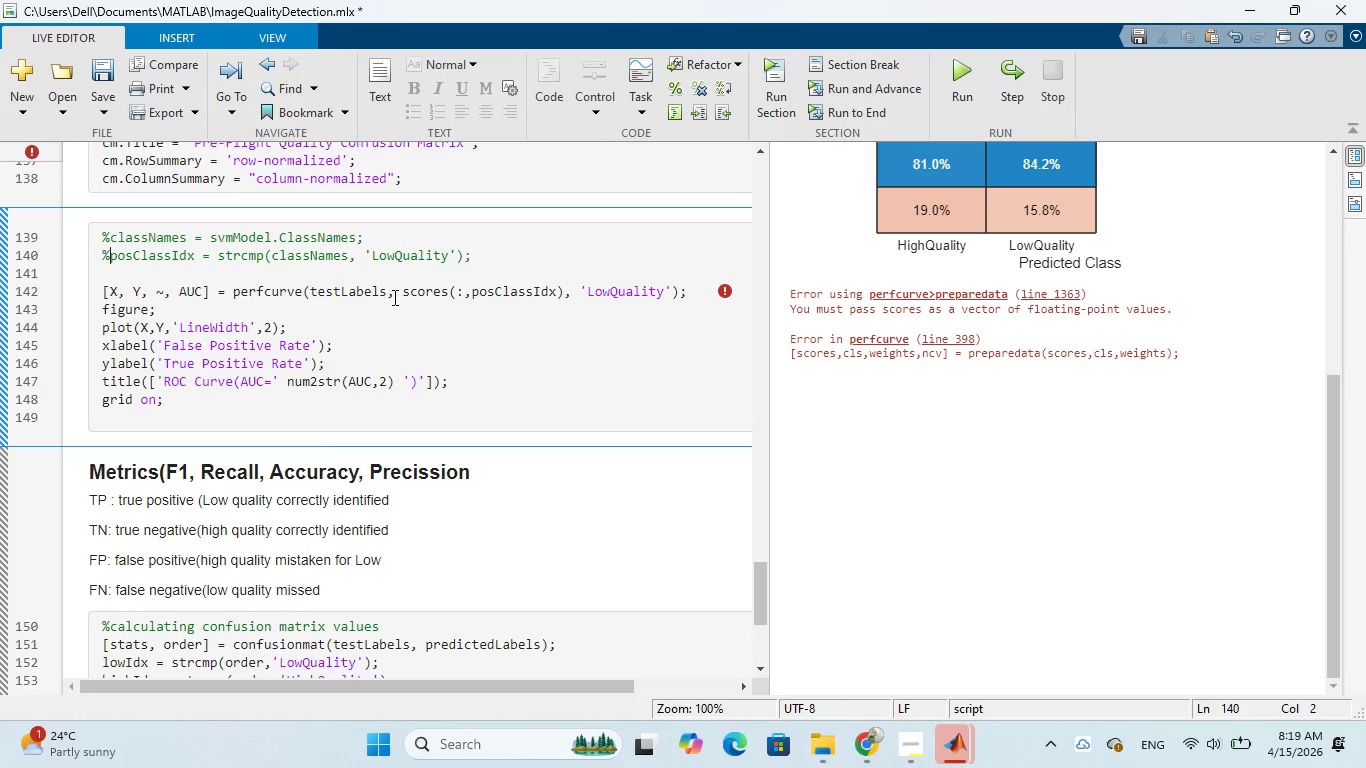 
left_click([554, 293])
 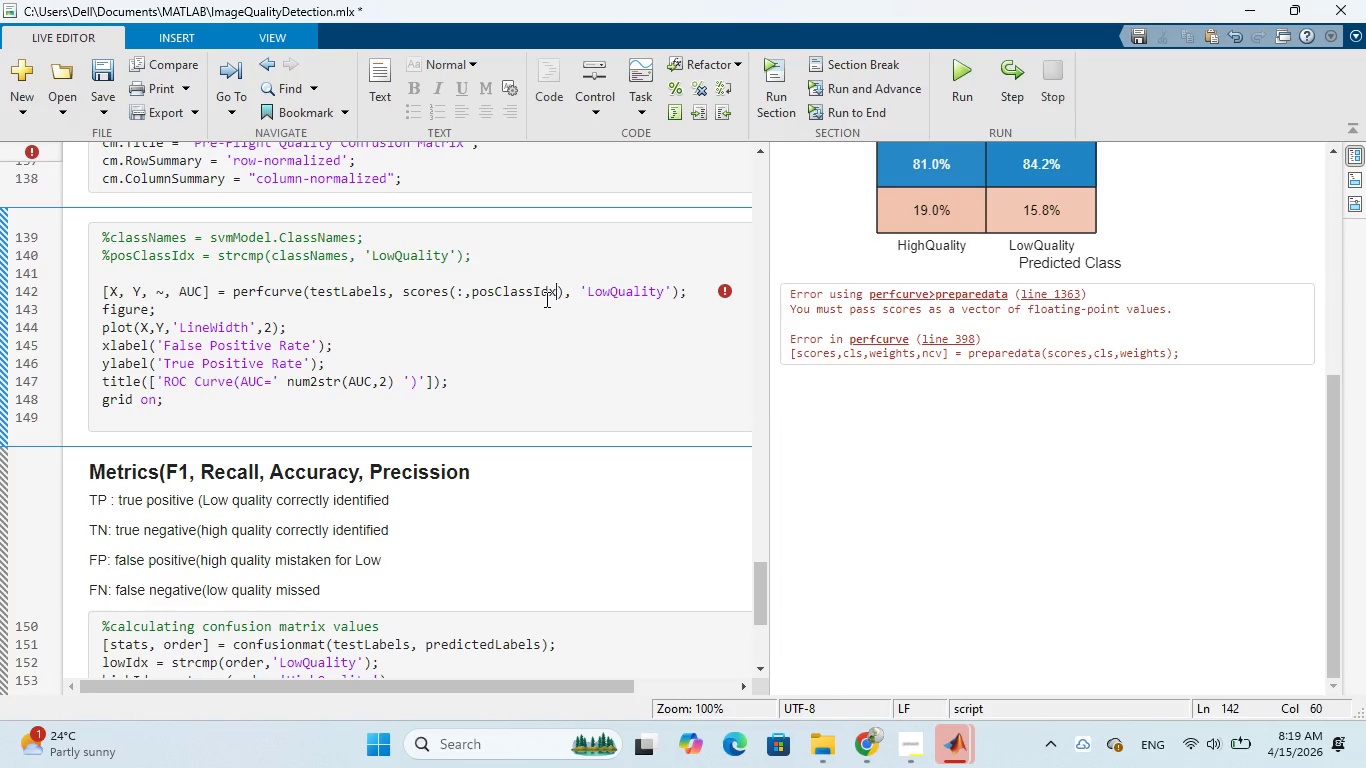 
key(Backspace)
 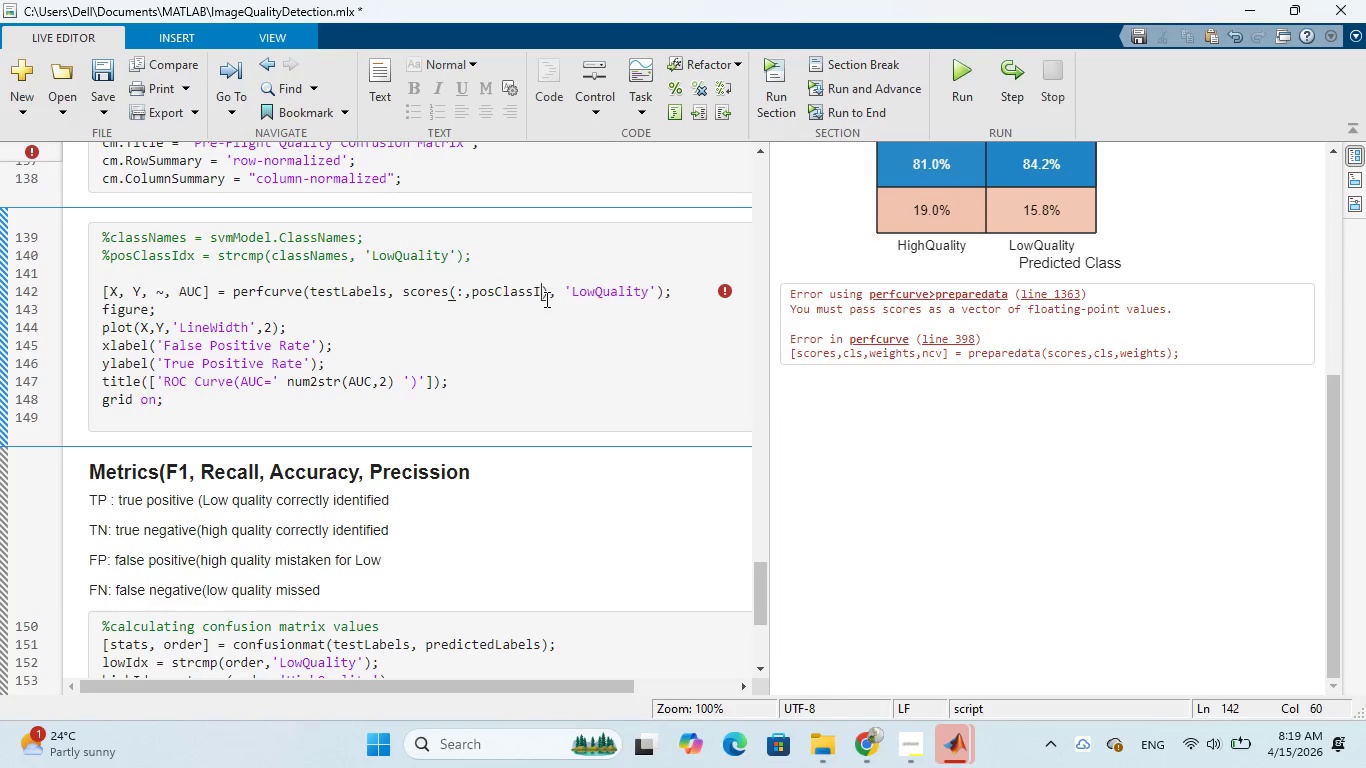 
key(Backspace)
 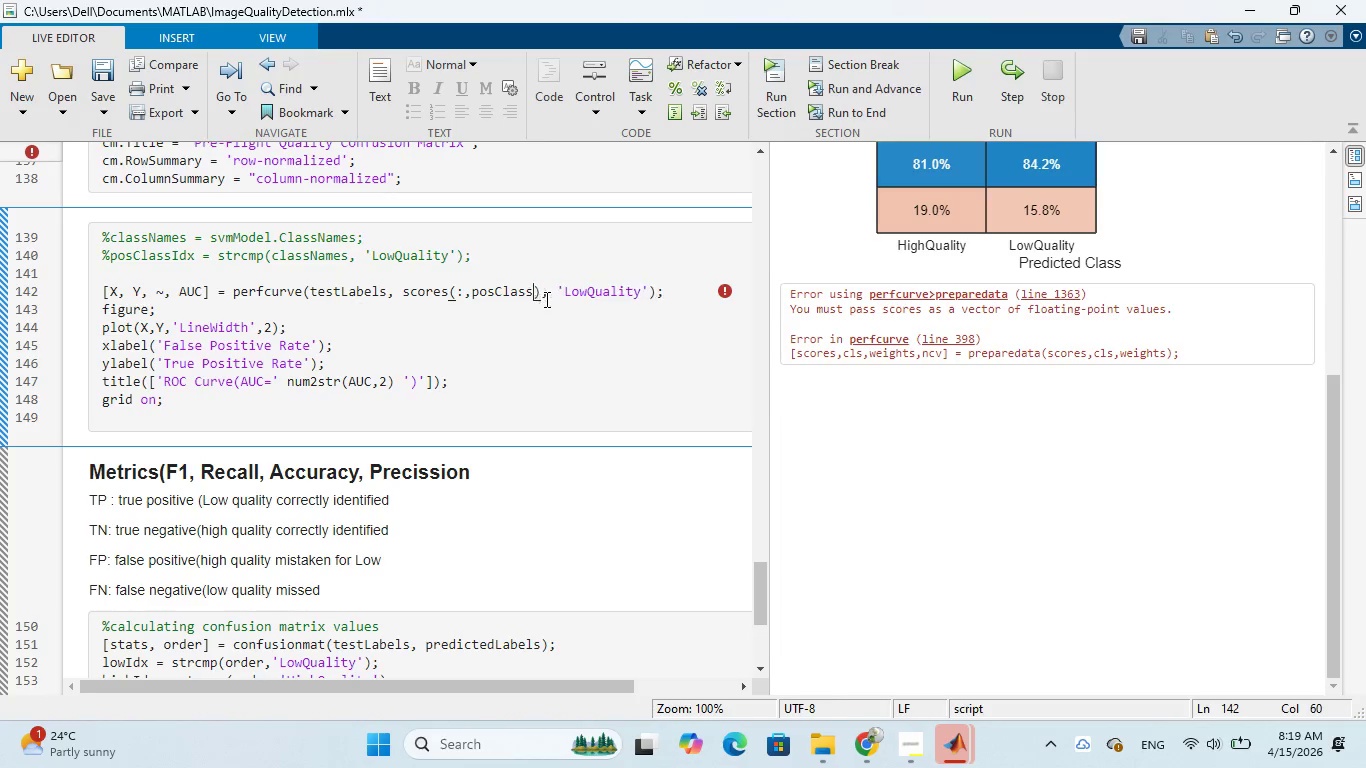 
key(Backspace)
 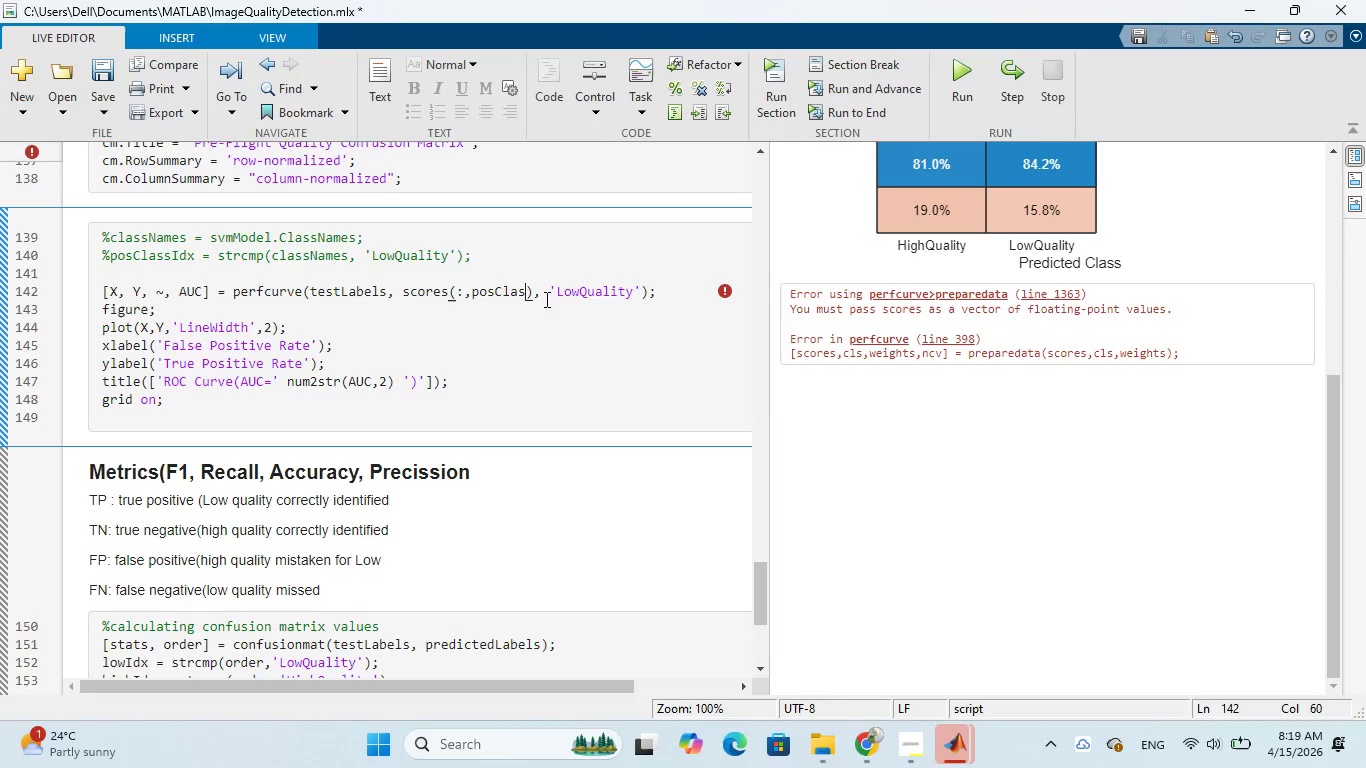 
key(Backspace)
 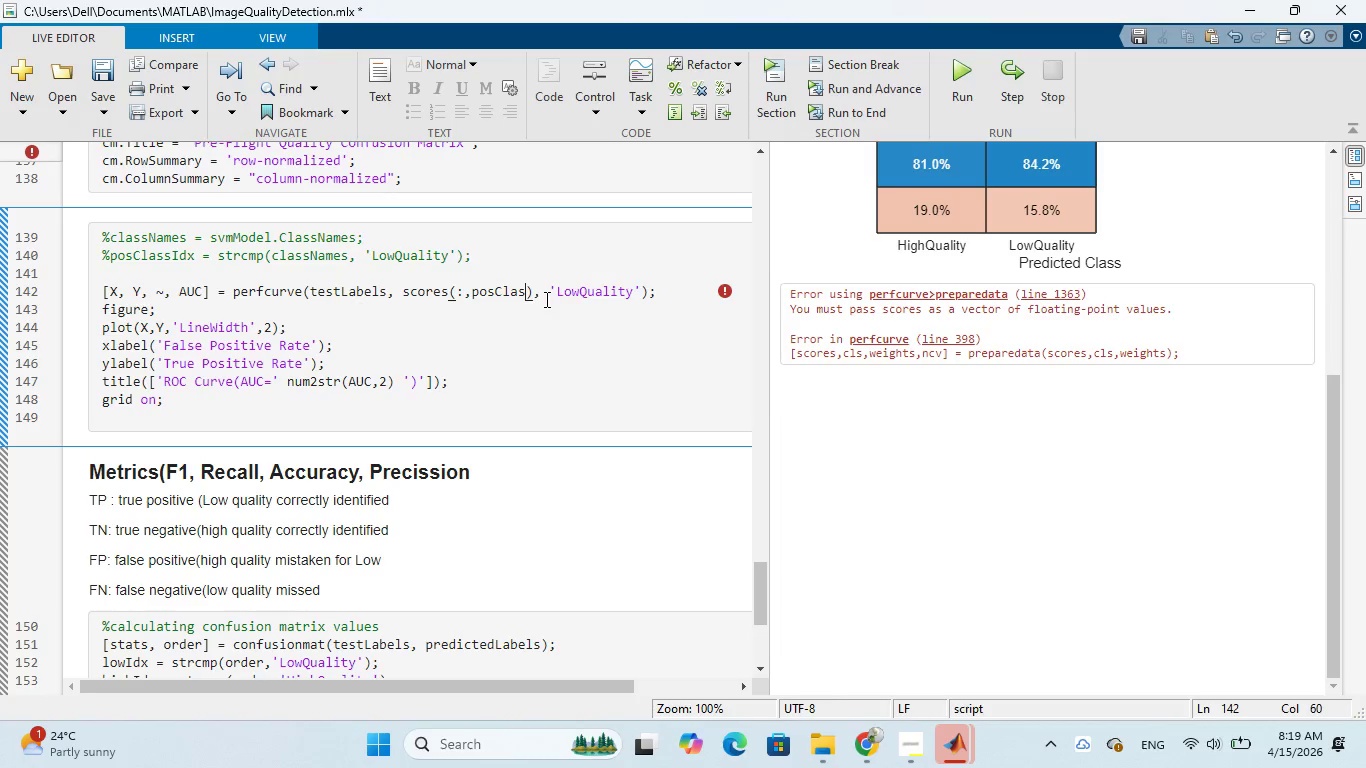 
key(Backspace)
 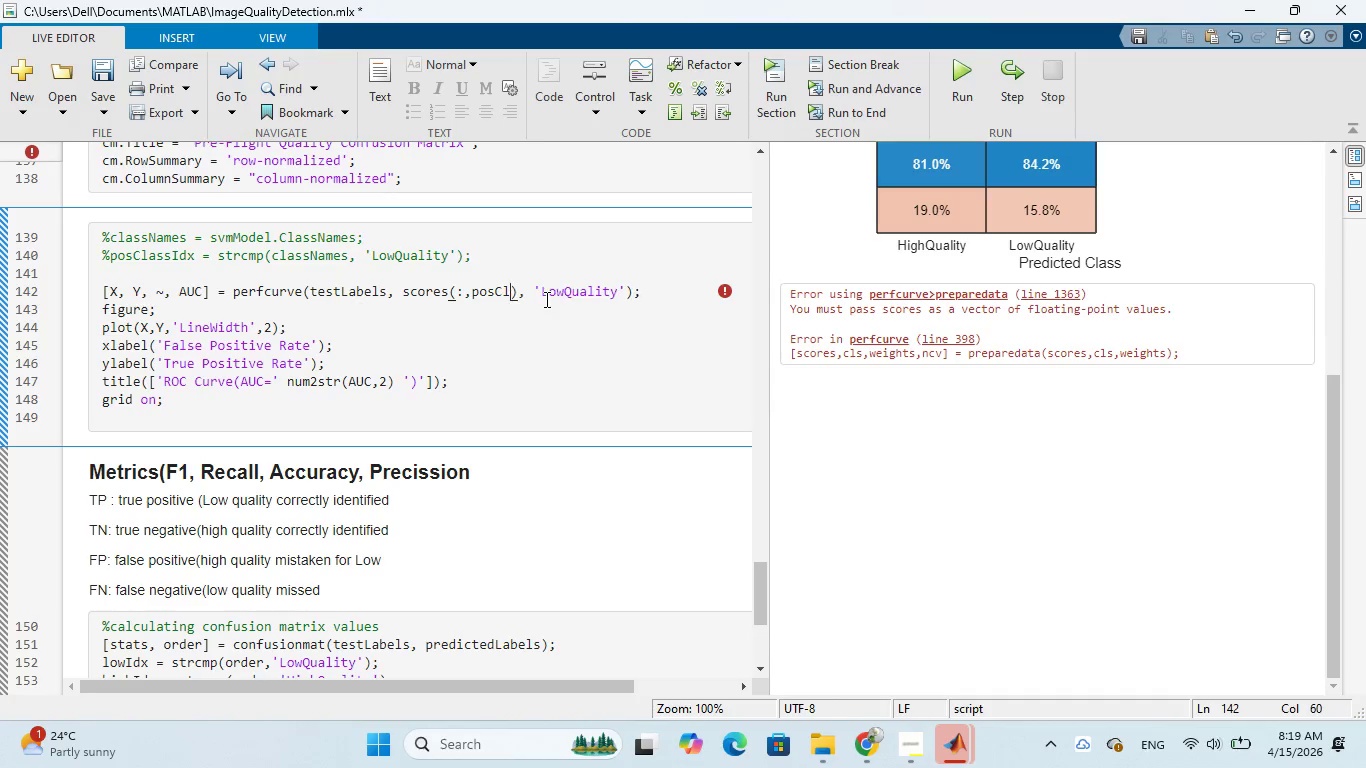 
key(Backspace)
 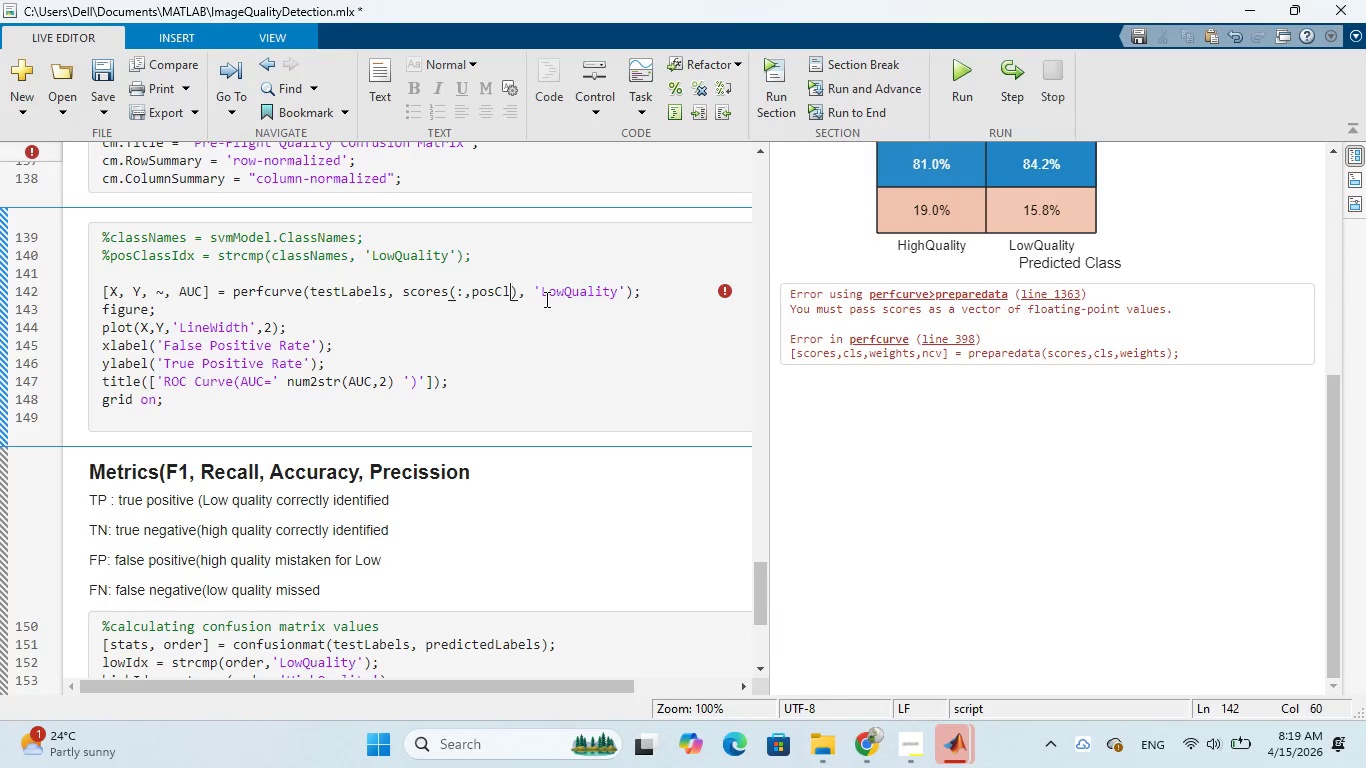 
key(Backspace)
 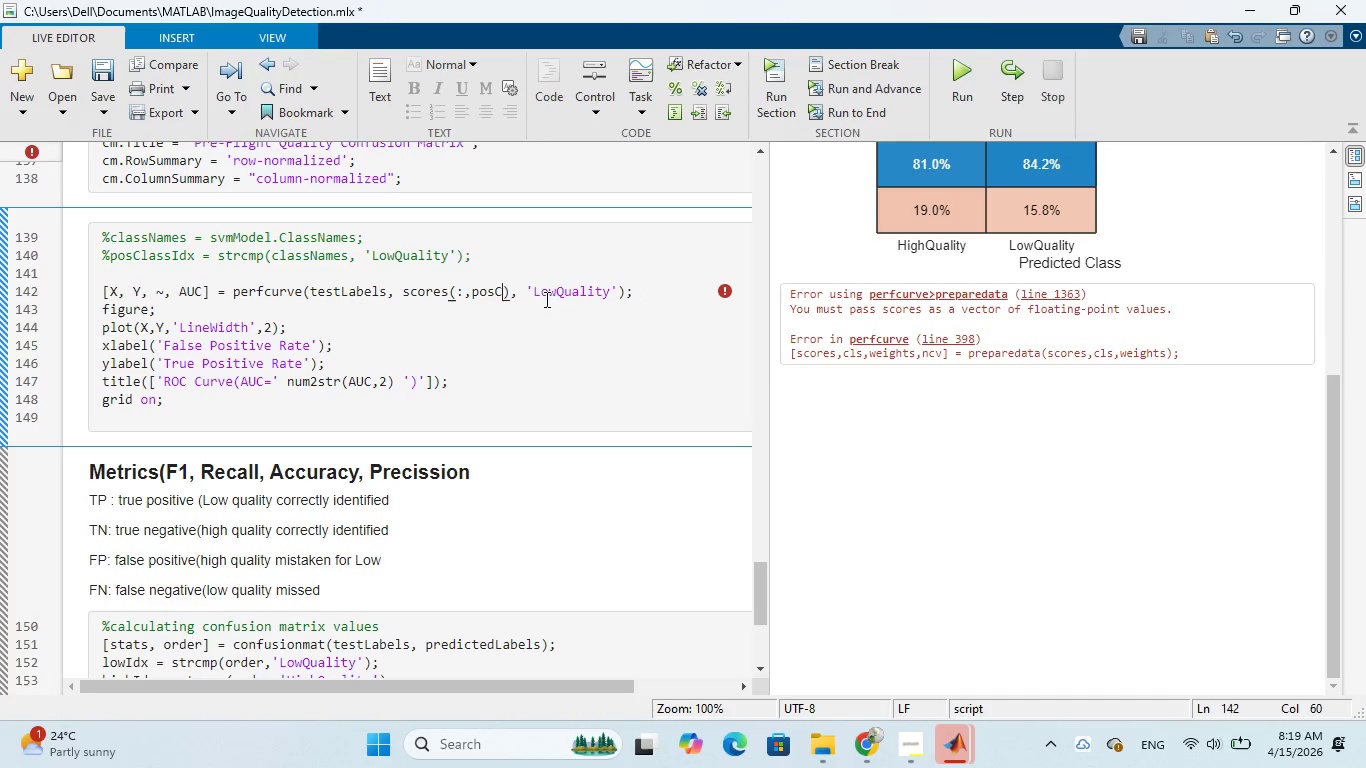 
key(Backspace)
 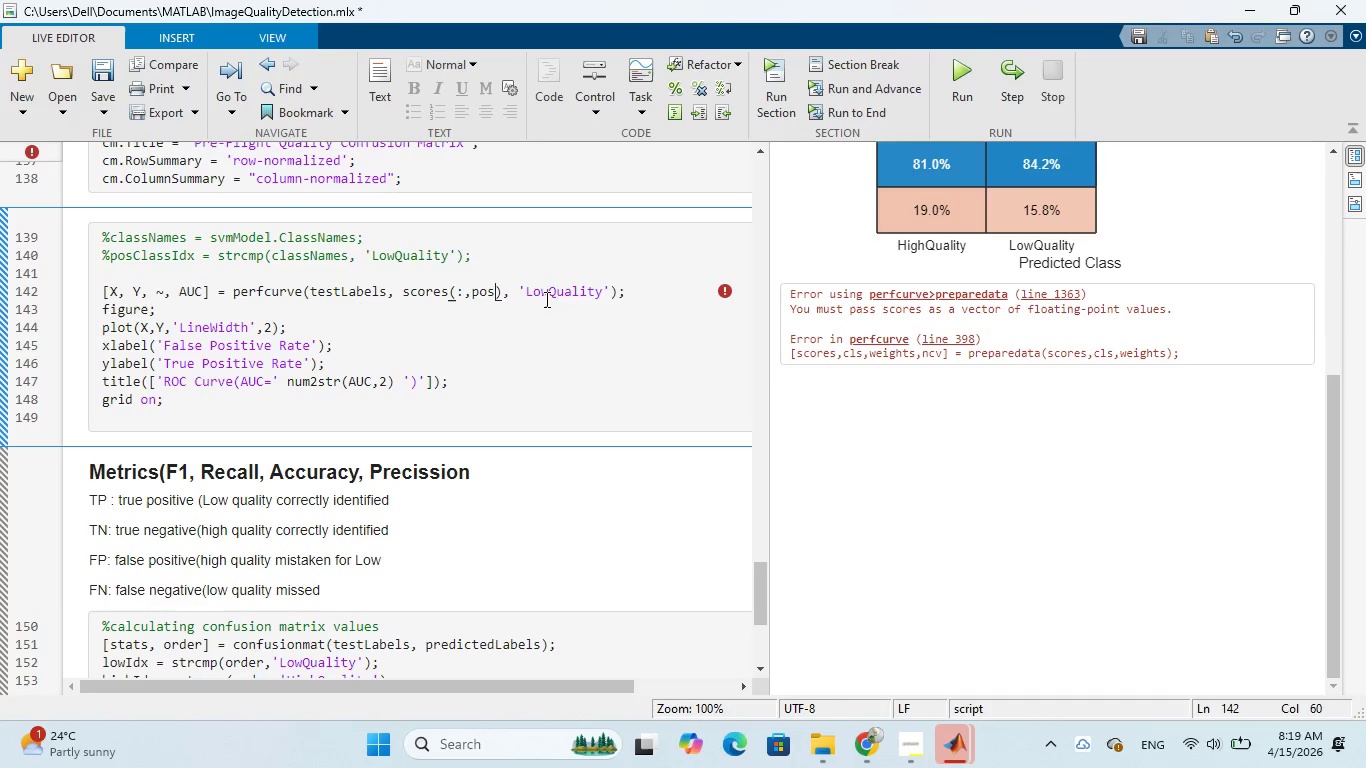 
key(Backspace)
 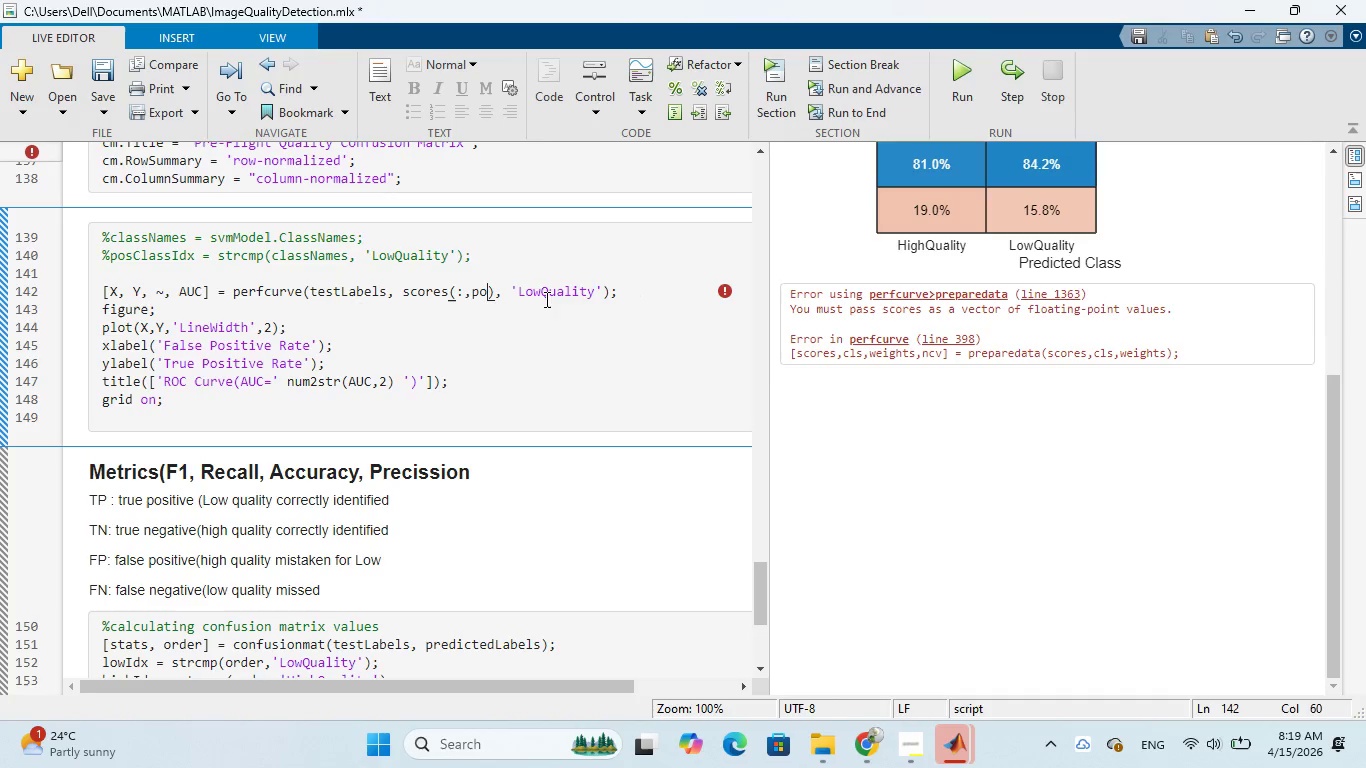 
key(Backspace)
 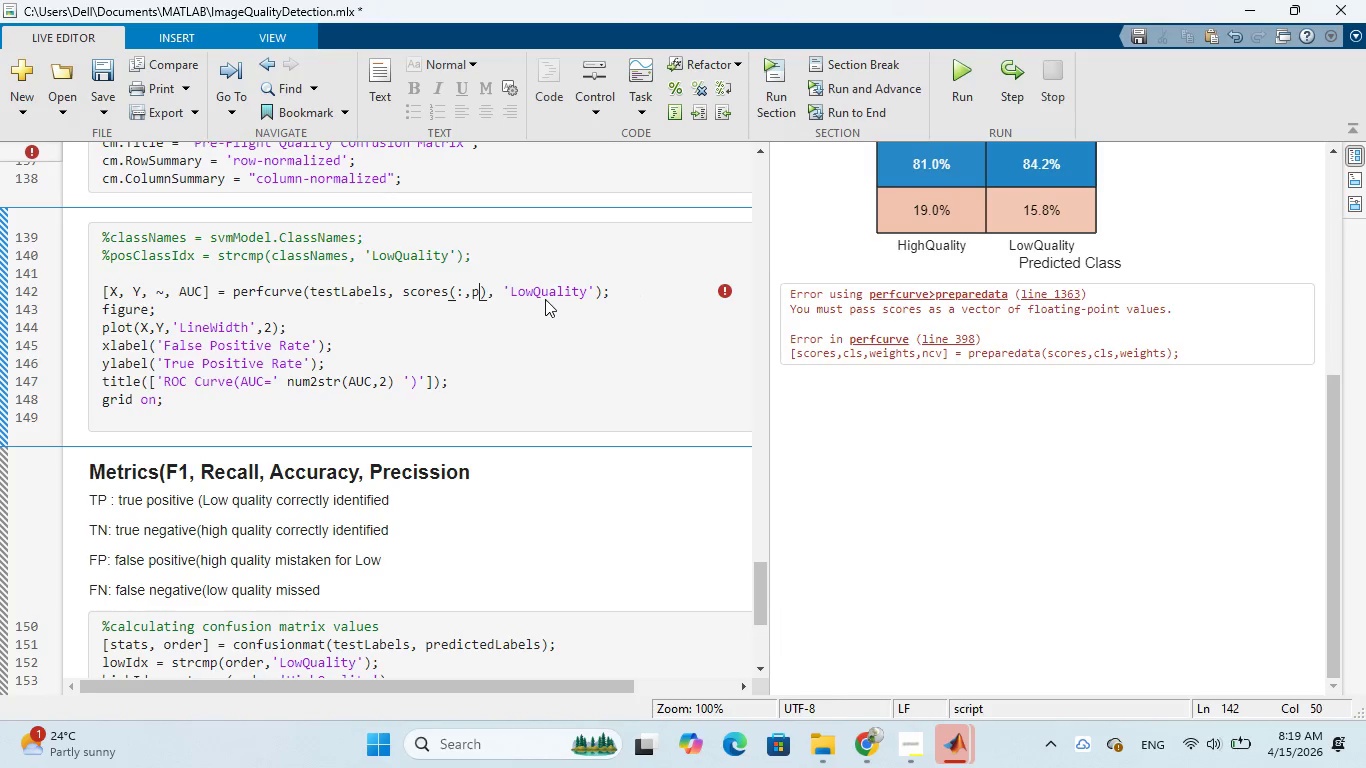 
key(Backspace)
 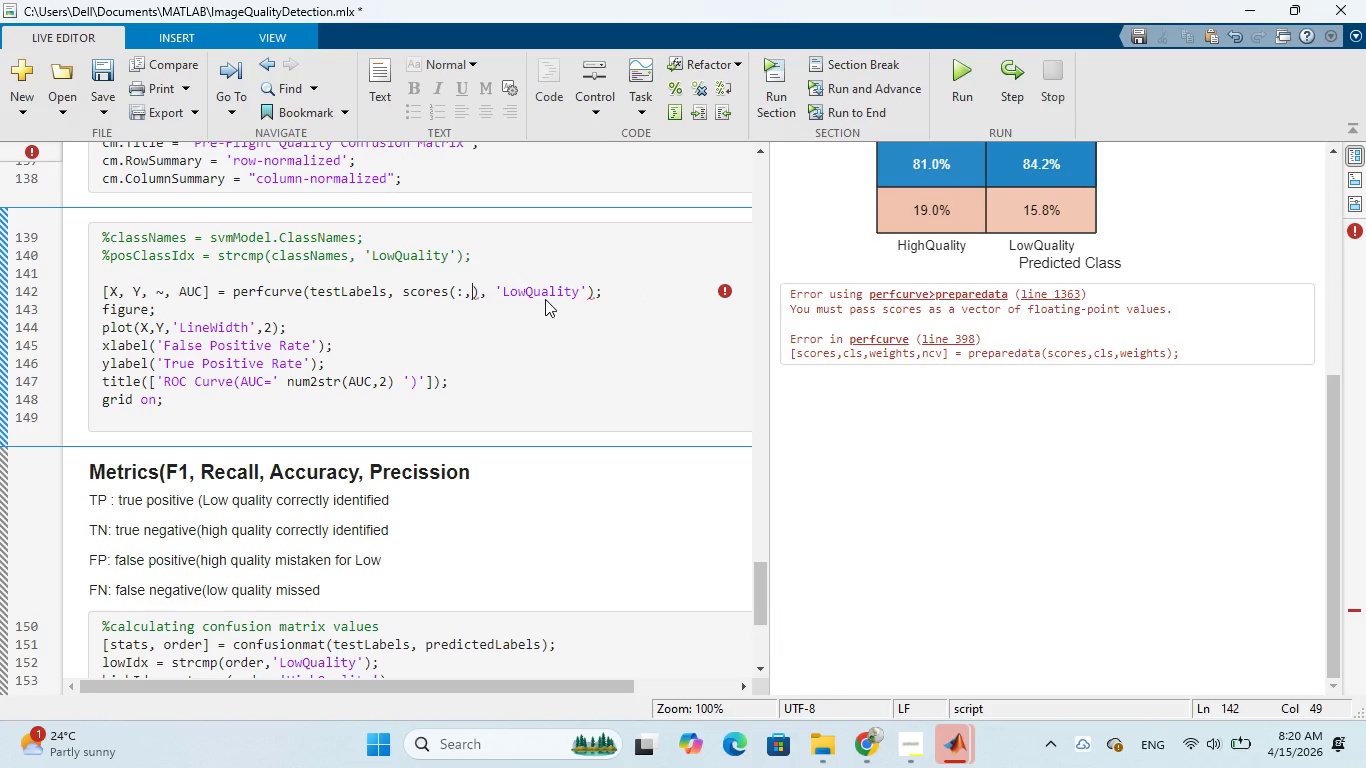 
key(2)
 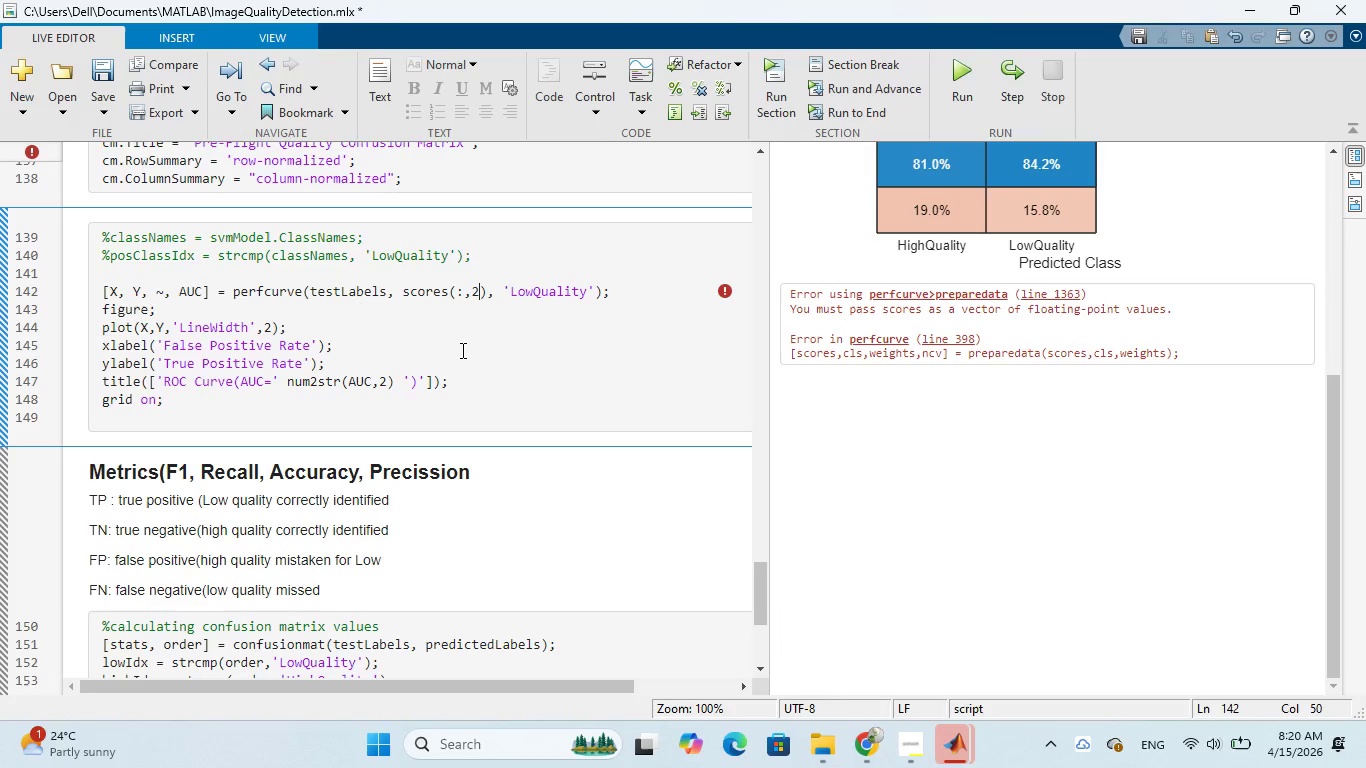 
wait(26.09)
 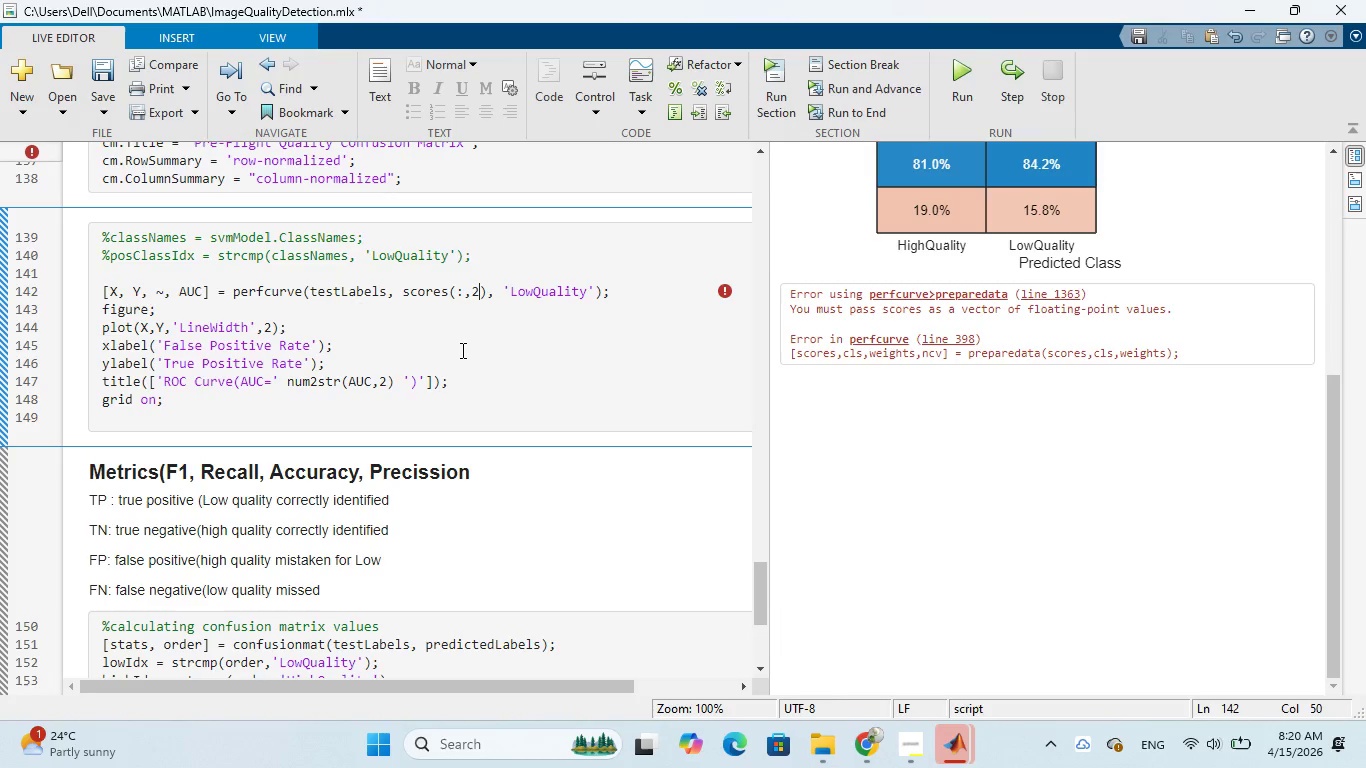 
left_click([766, 71])
 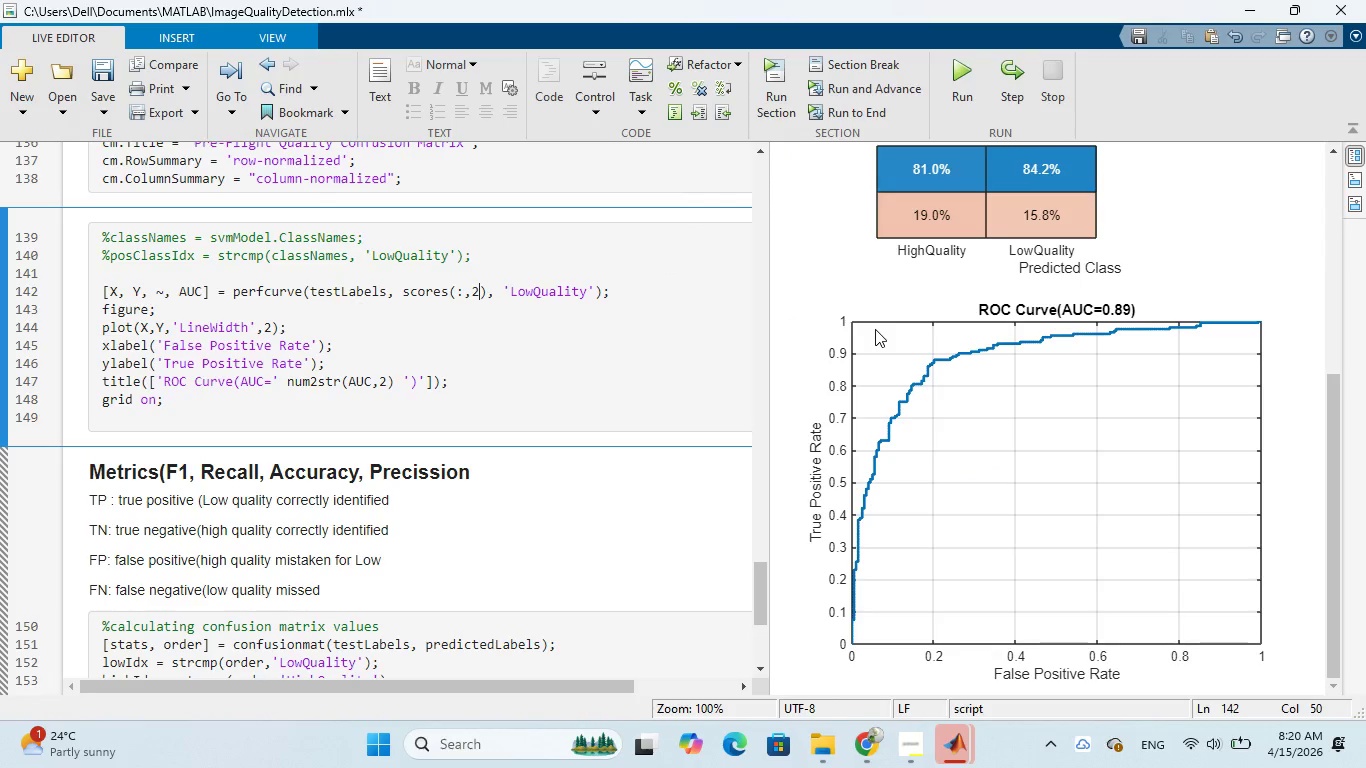 
wait(10.69)
 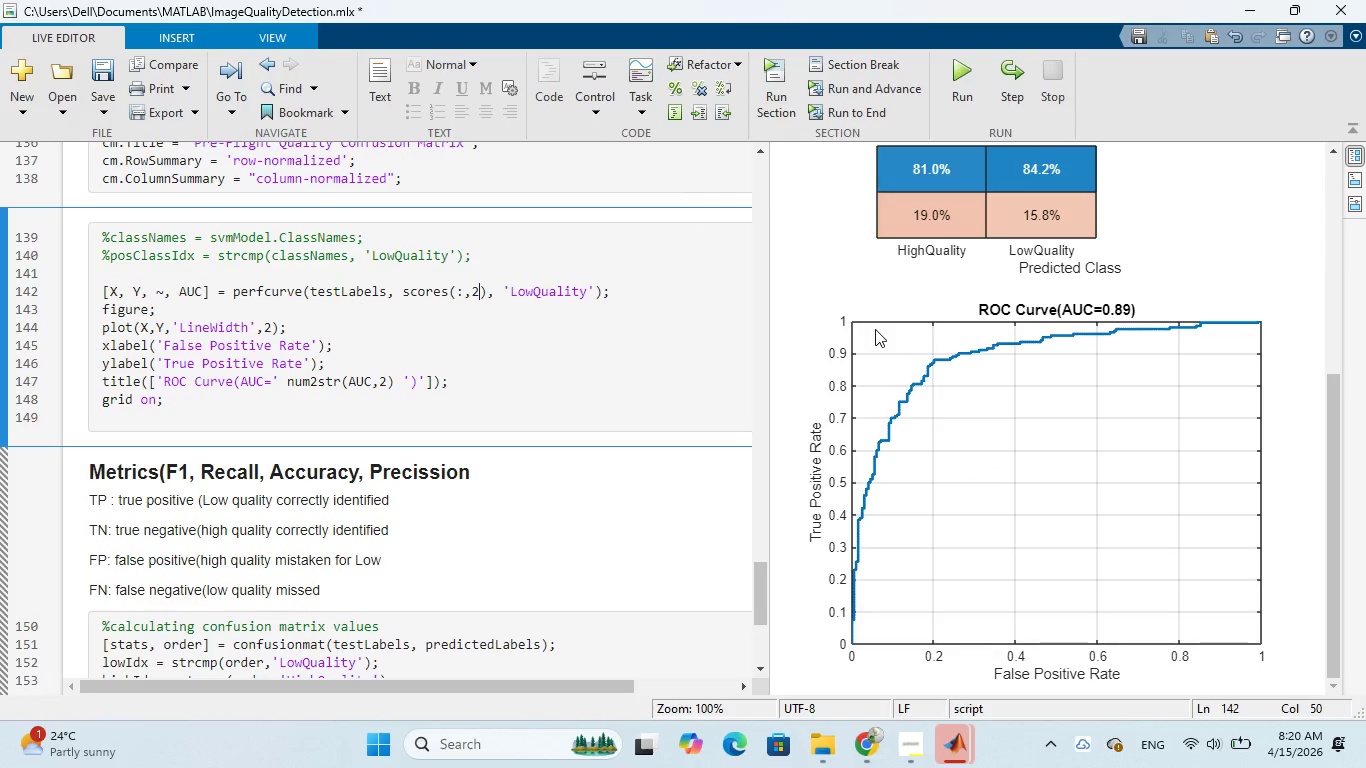 
scroll: coordinate [965, 414], scroll_direction: down, amount: 3.0
 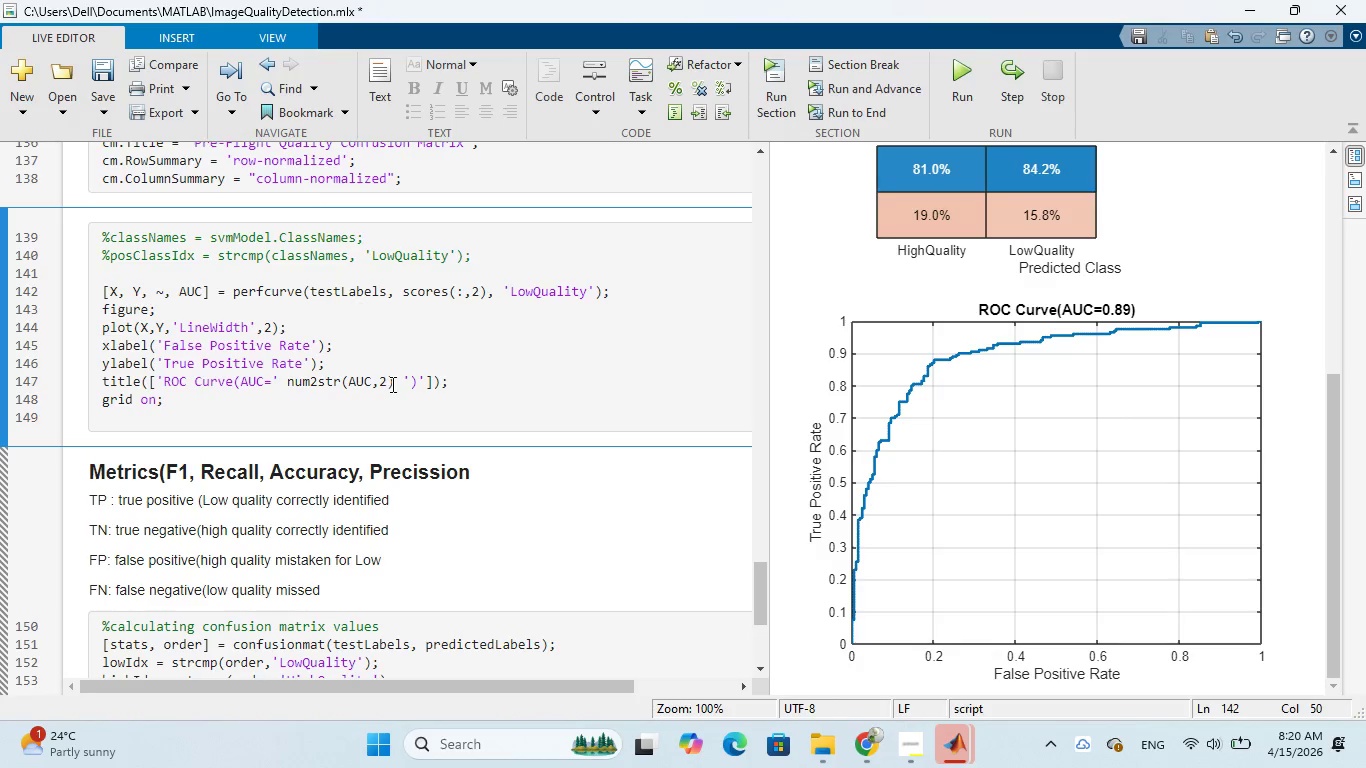 
left_click([384, 382])
 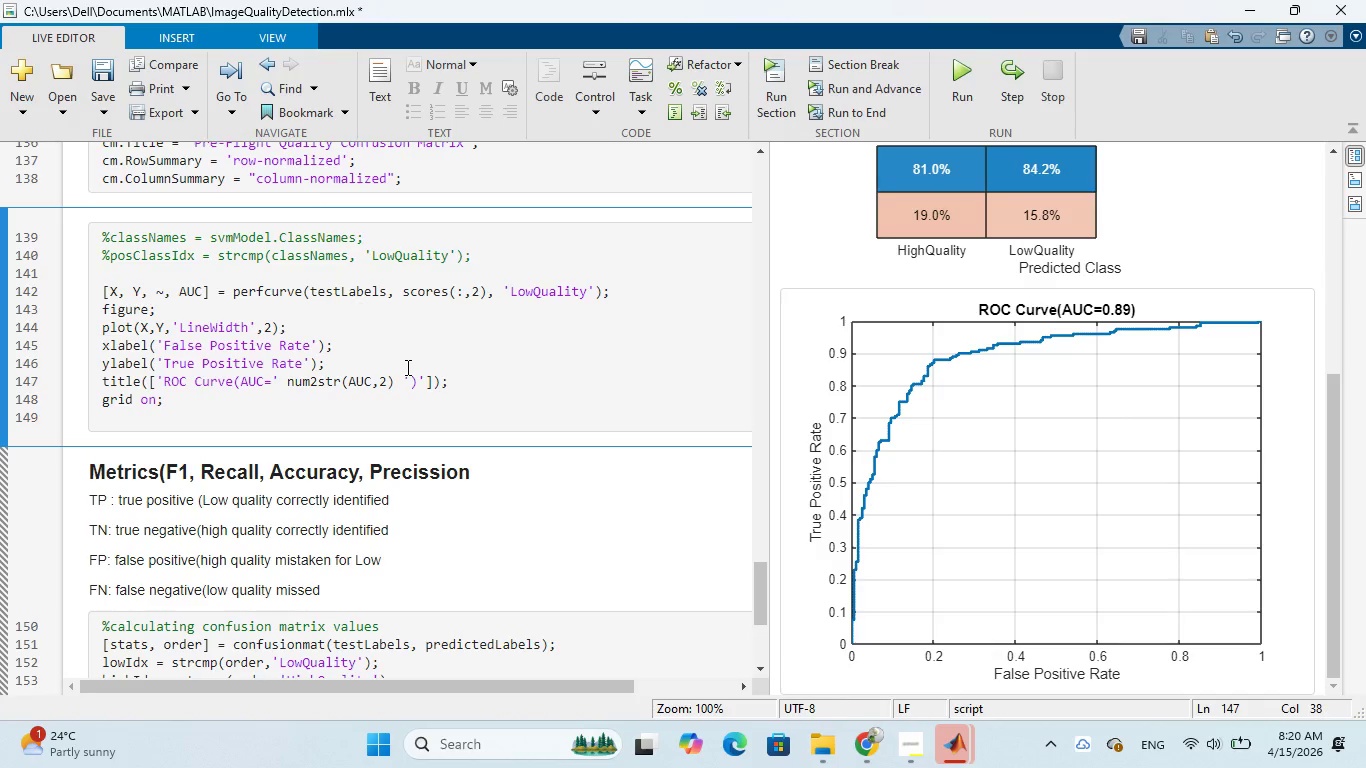 
key(Backspace)
 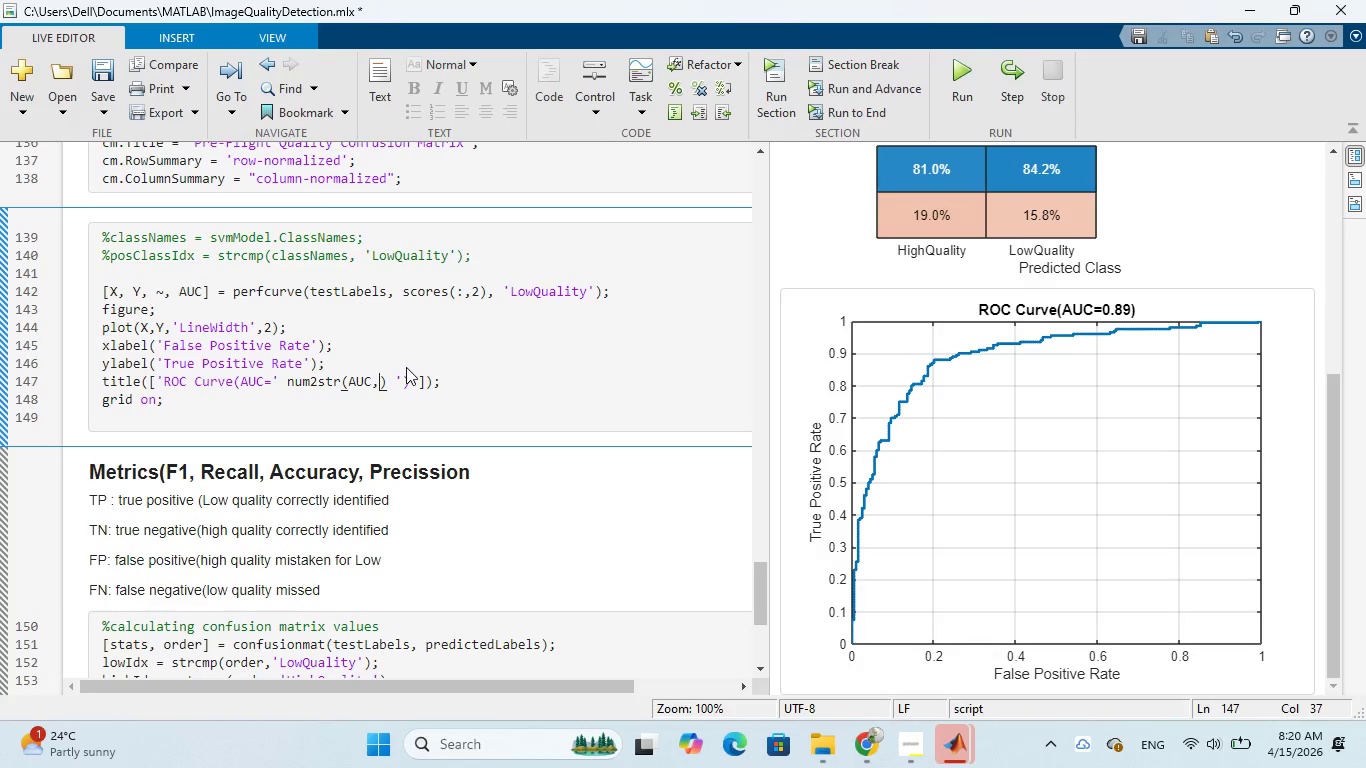 
key(Backspace)
 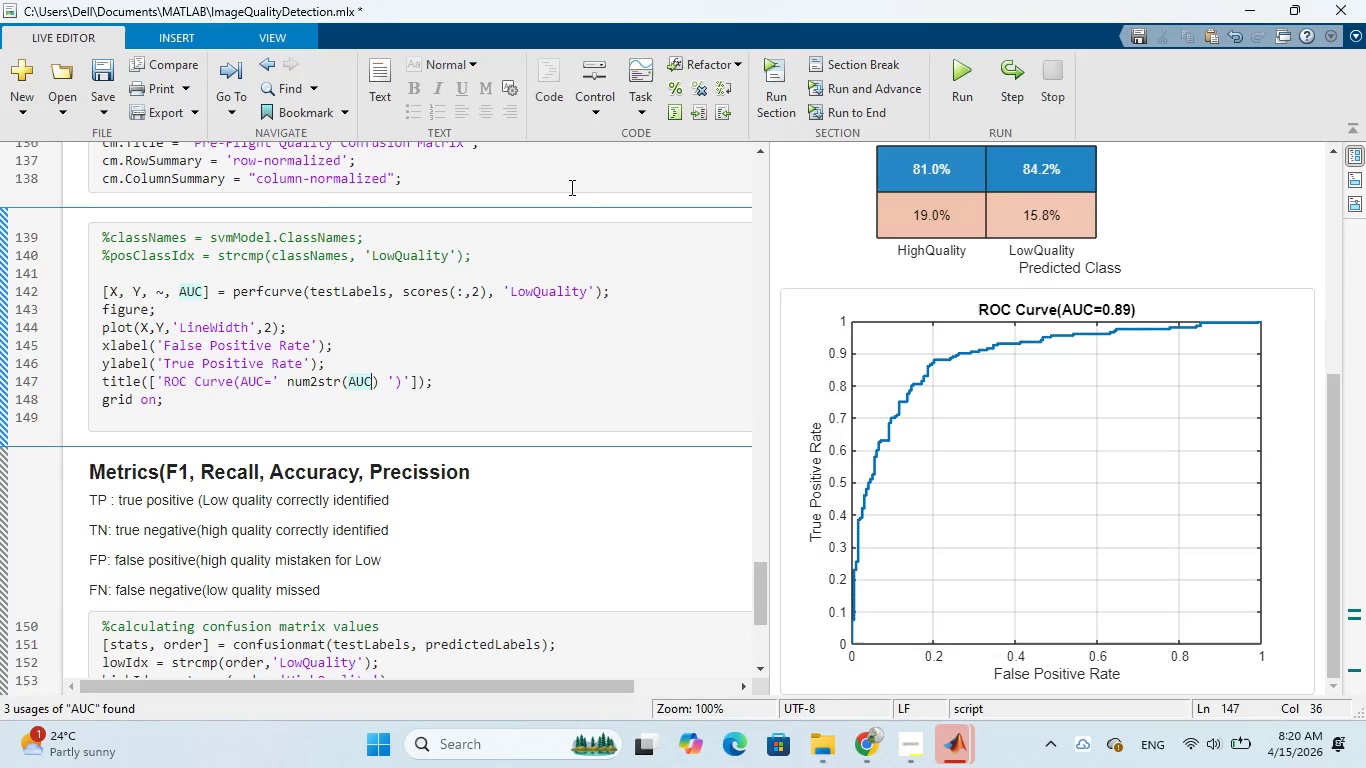 
wait(5.25)
 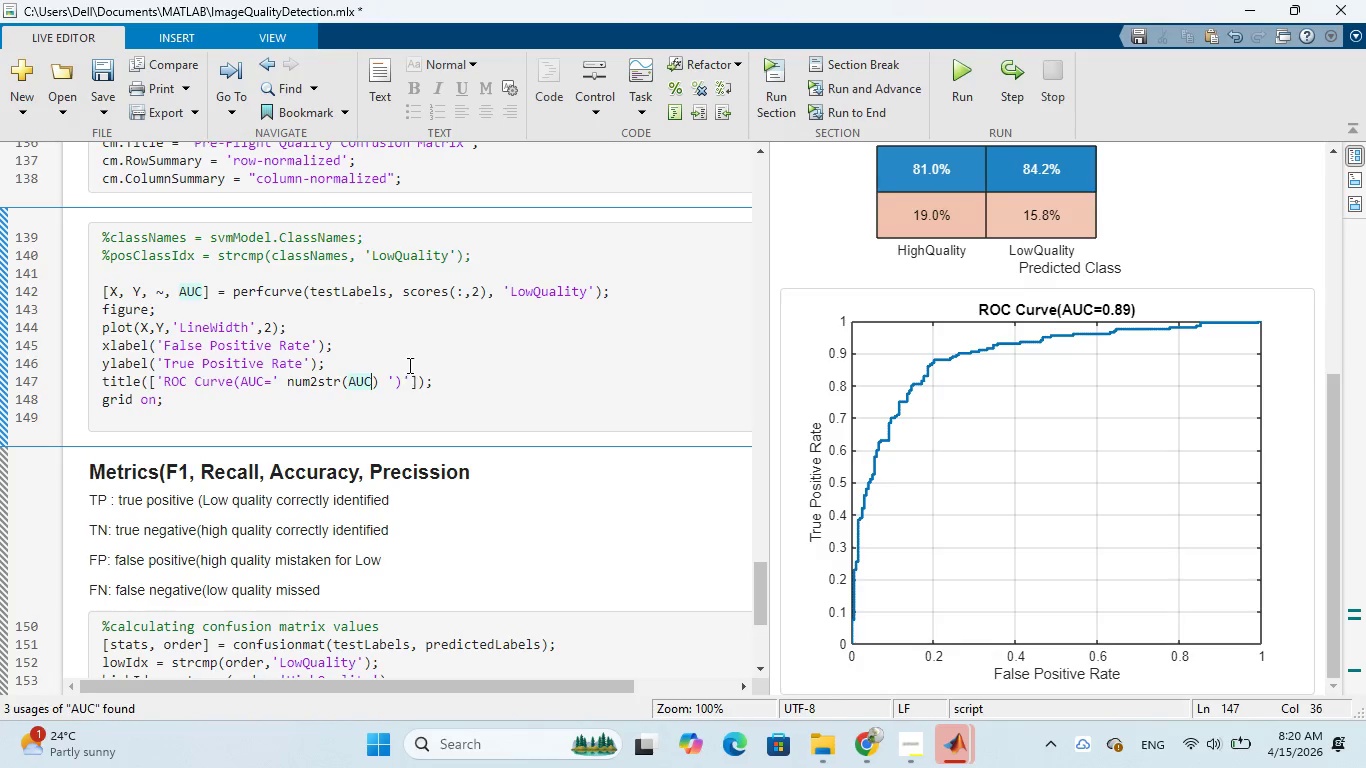 
left_click([771, 70])
 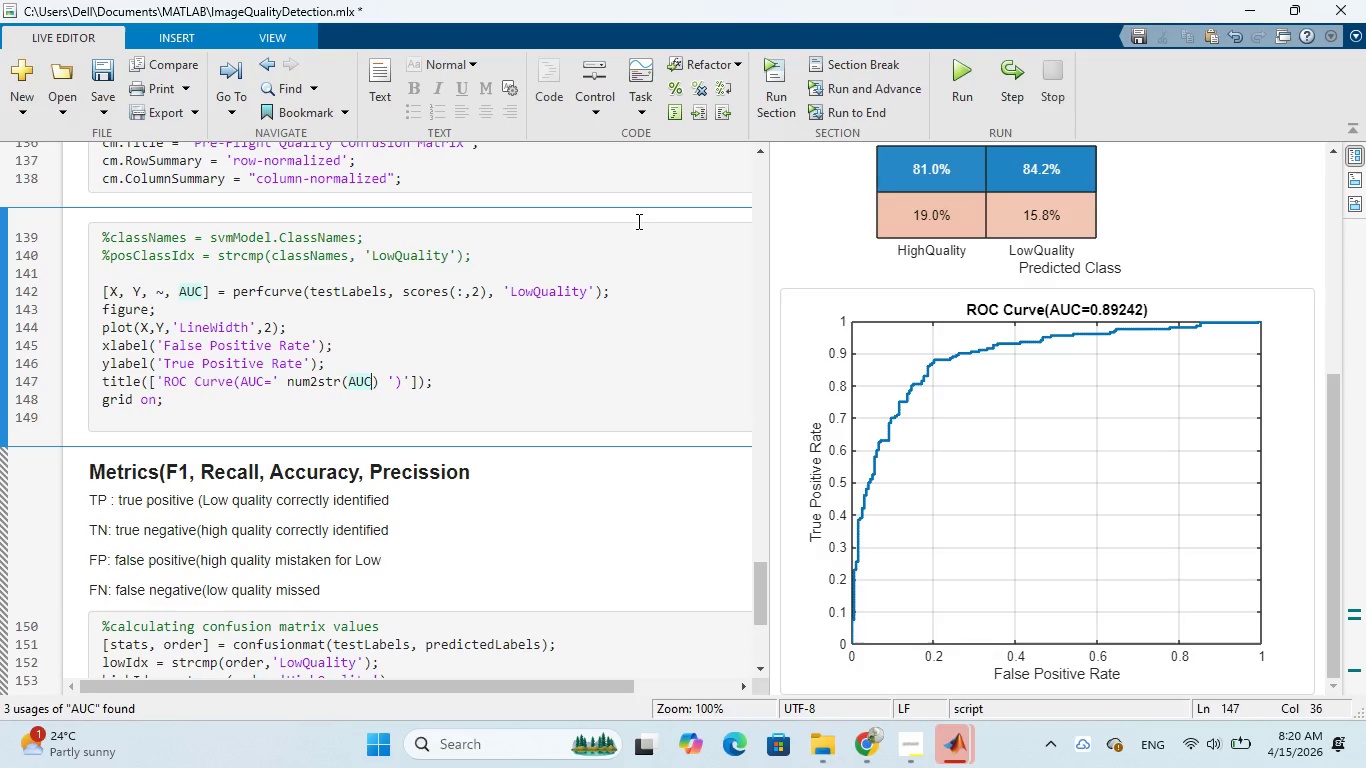 
wait(10.08)
 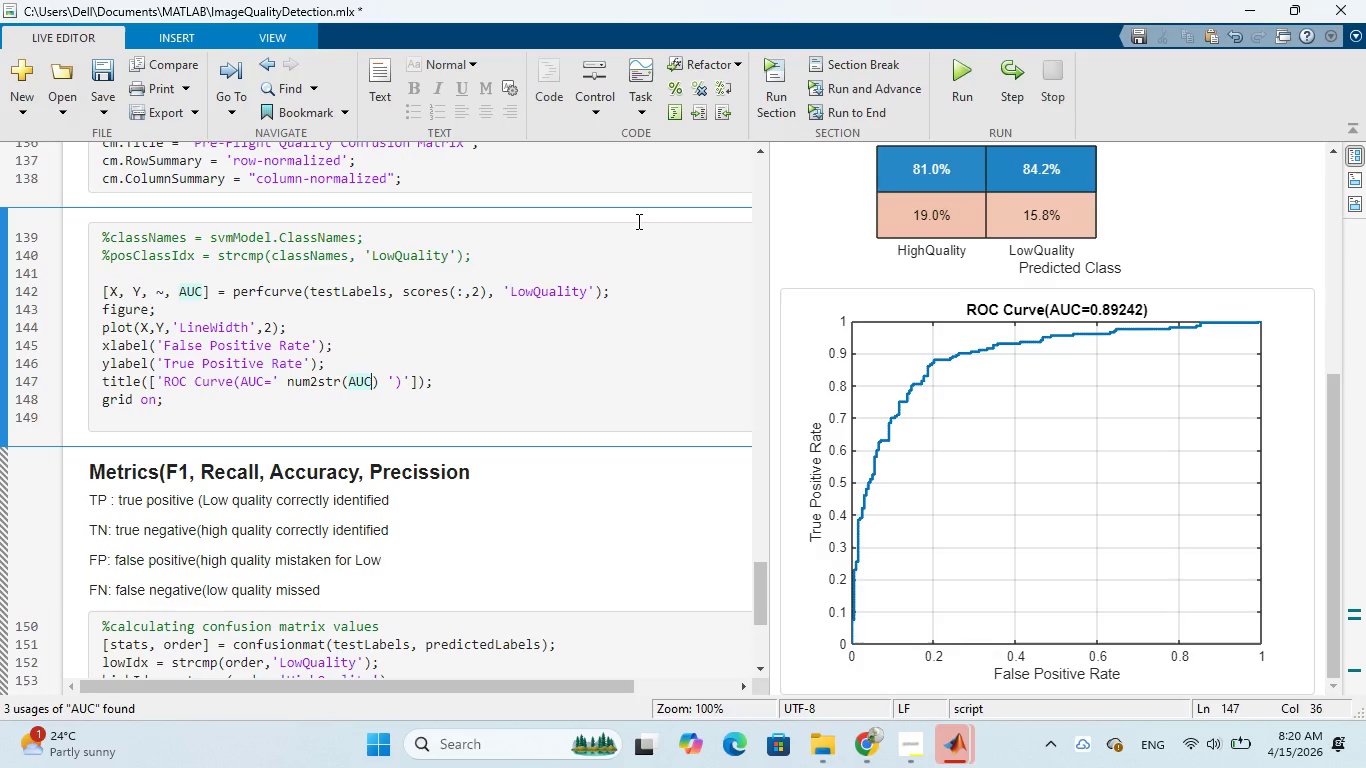 
scroll: coordinate [509, 382], scroll_direction: down, amount: 3.0
 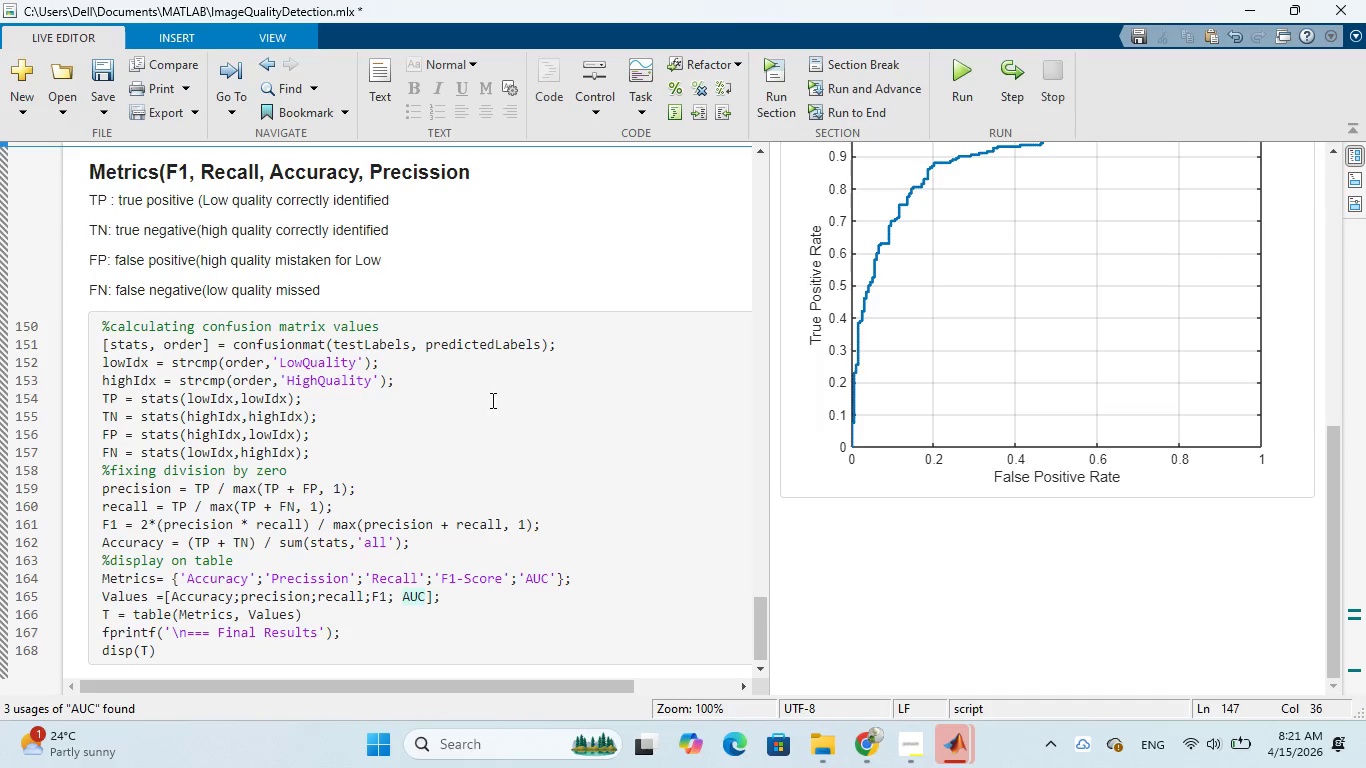 
left_click([448, 420])
 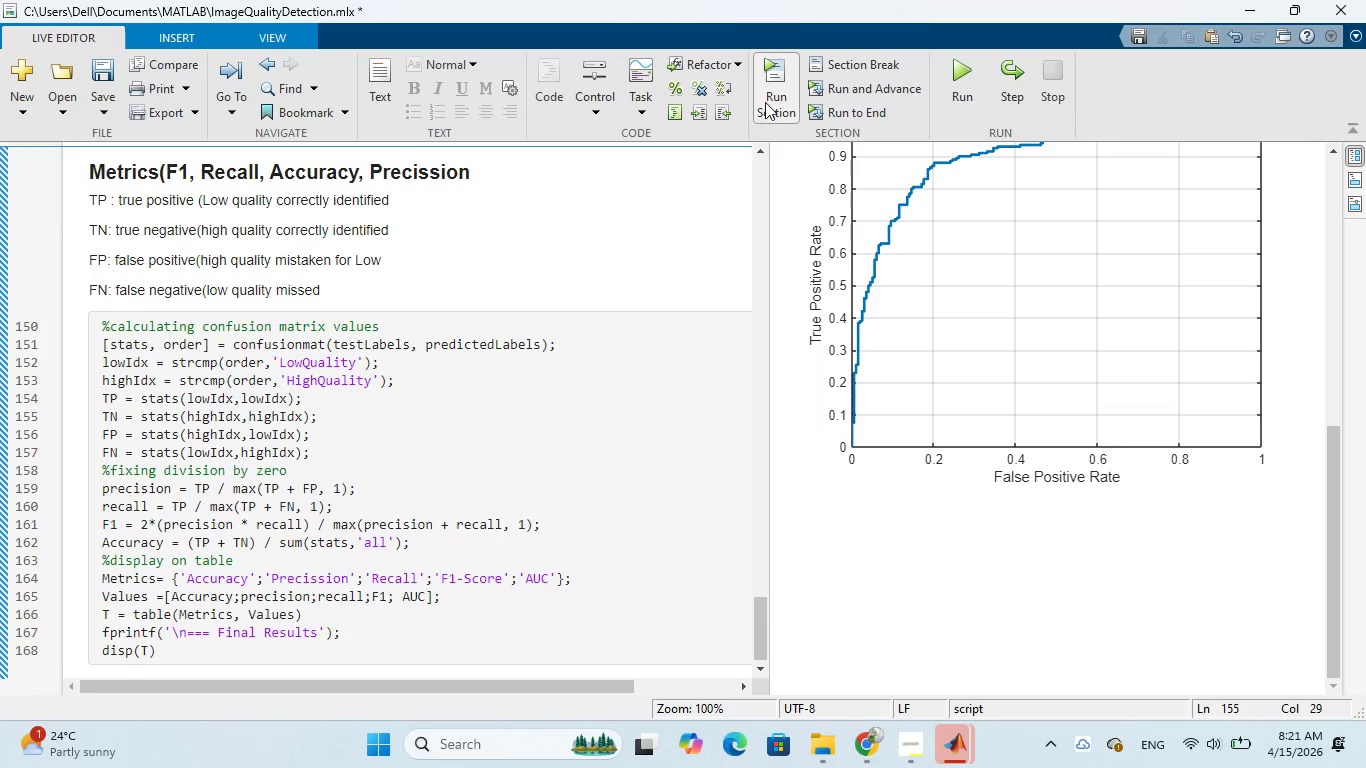 
left_click([767, 79])
 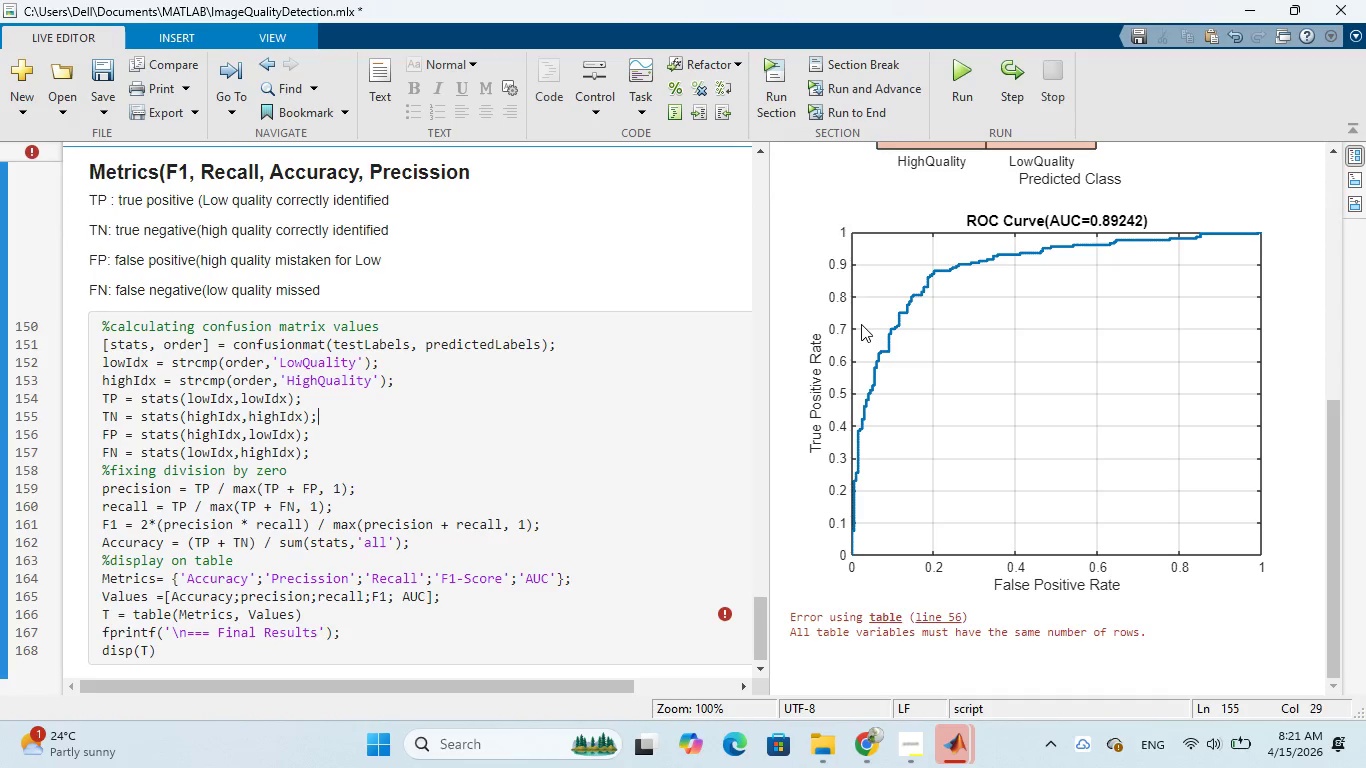 
scroll: coordinate [860, 326], scroll_direction: down, amount: 1.0
 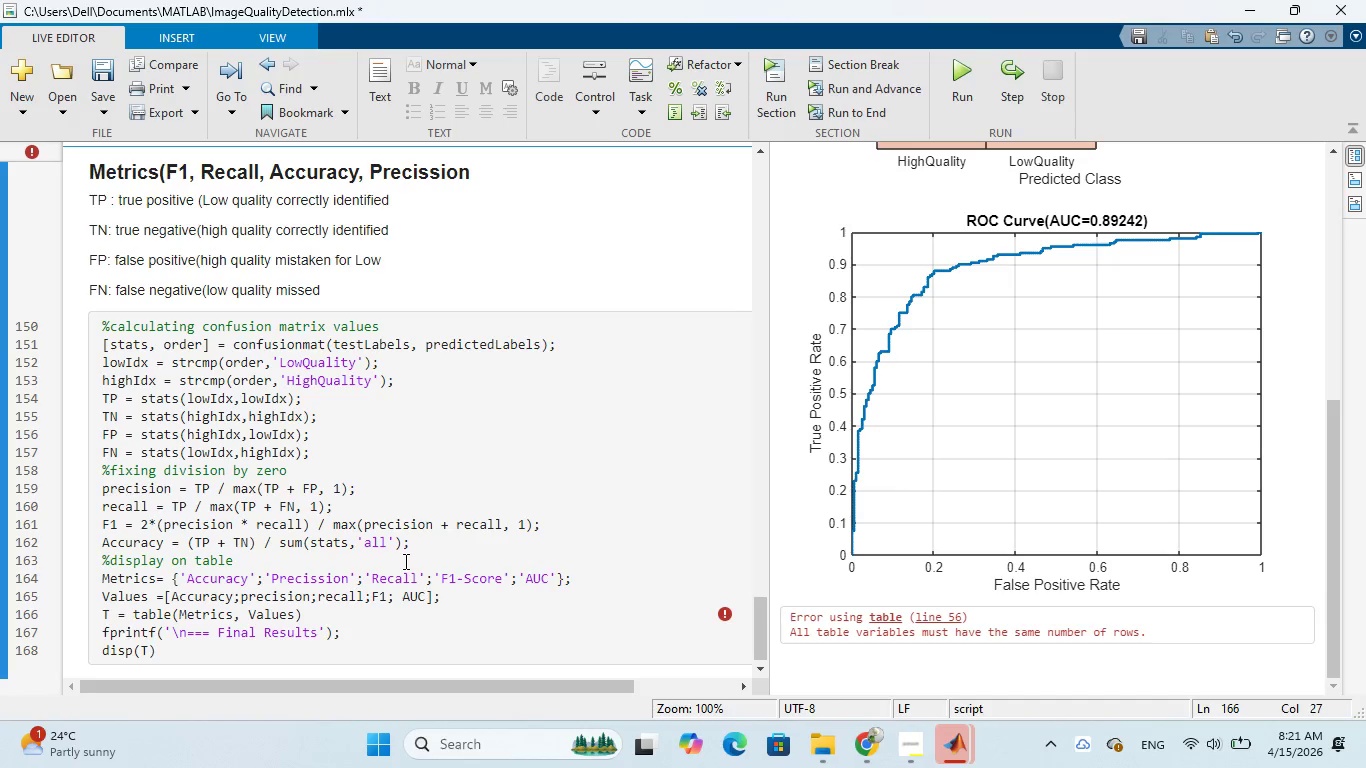 
wait(40.79)
 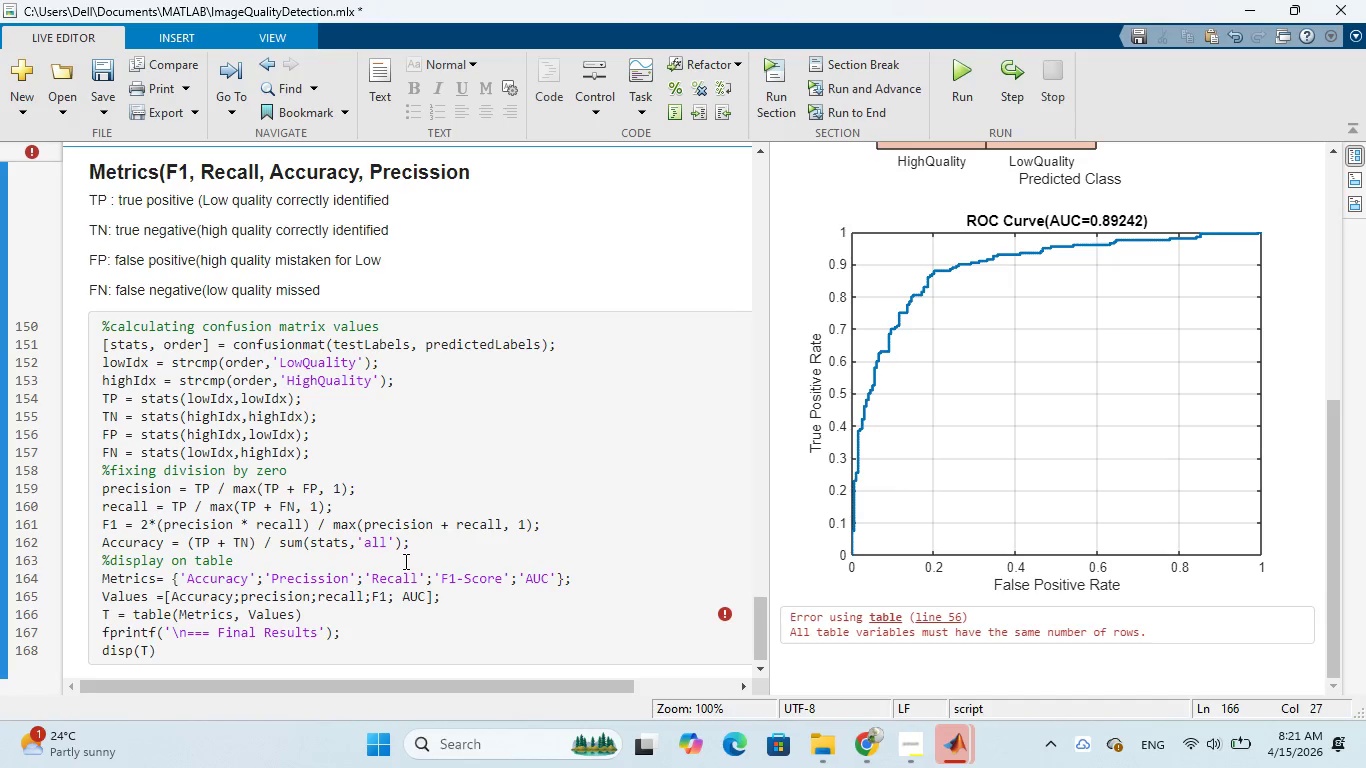 
left_click([921, 615])
 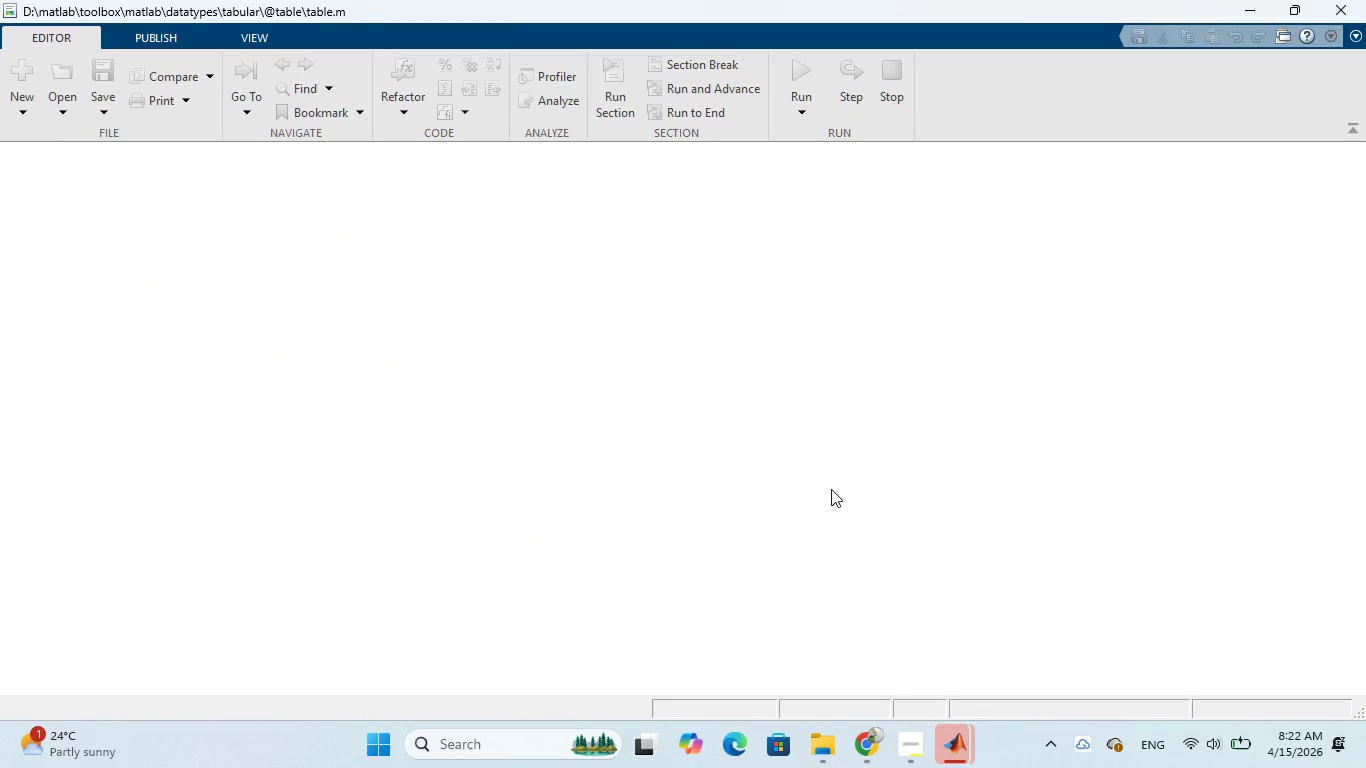 
wait(34.3)
 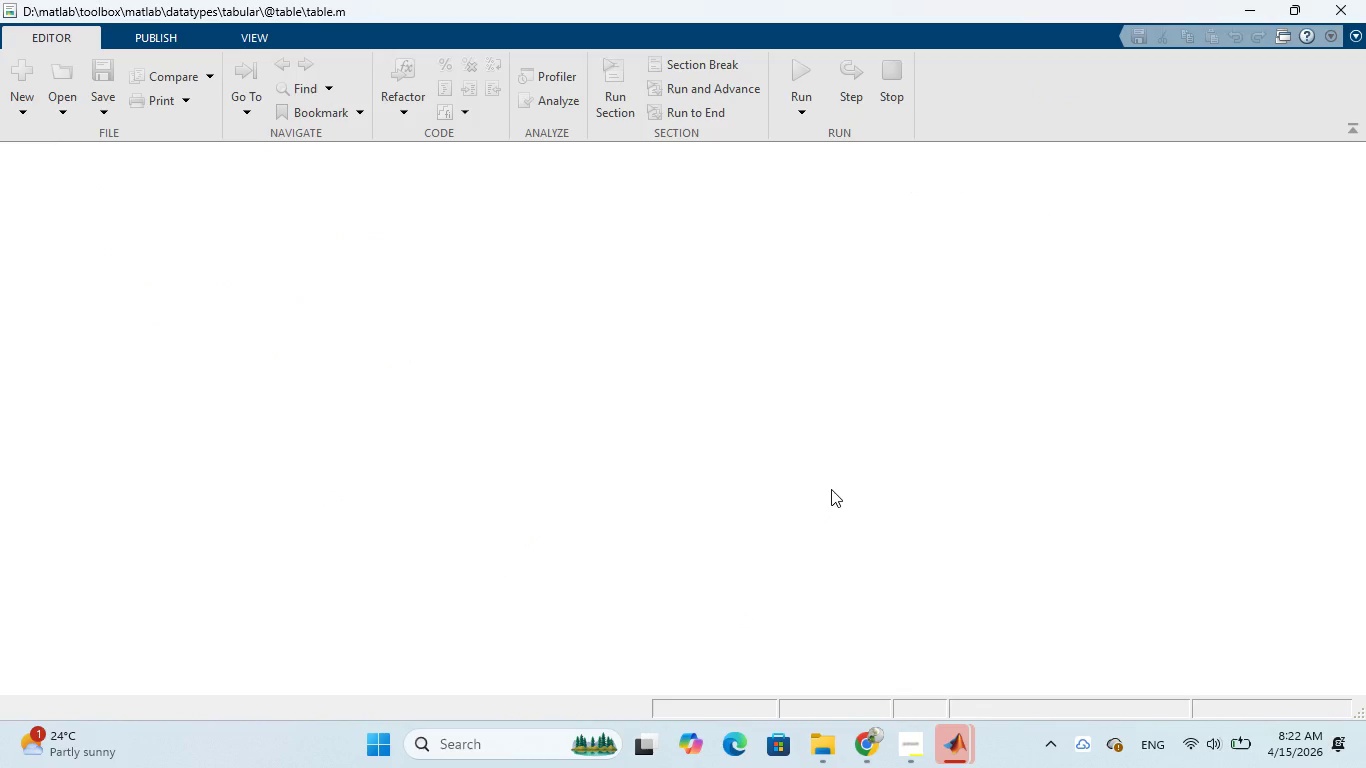 
mouse_move([905, 740])
 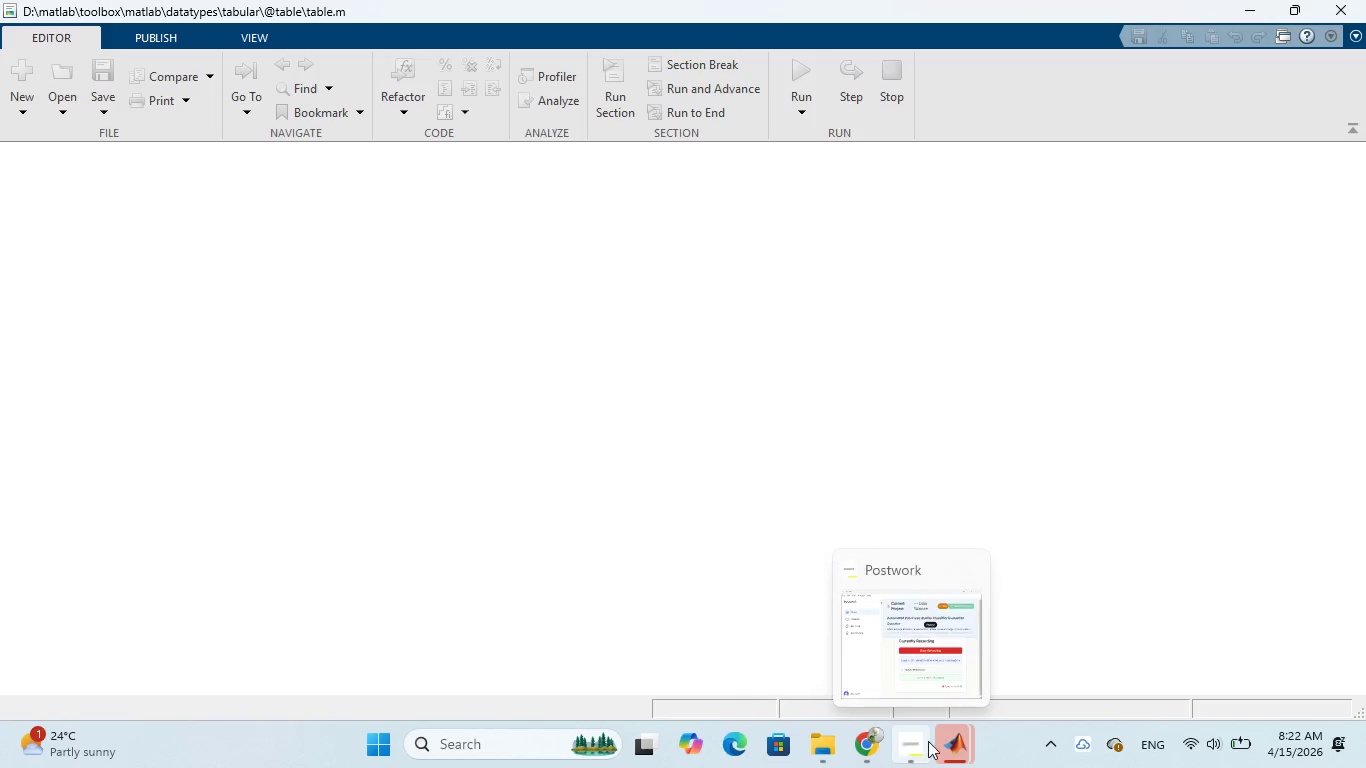 
mouse_move([940, 719])
 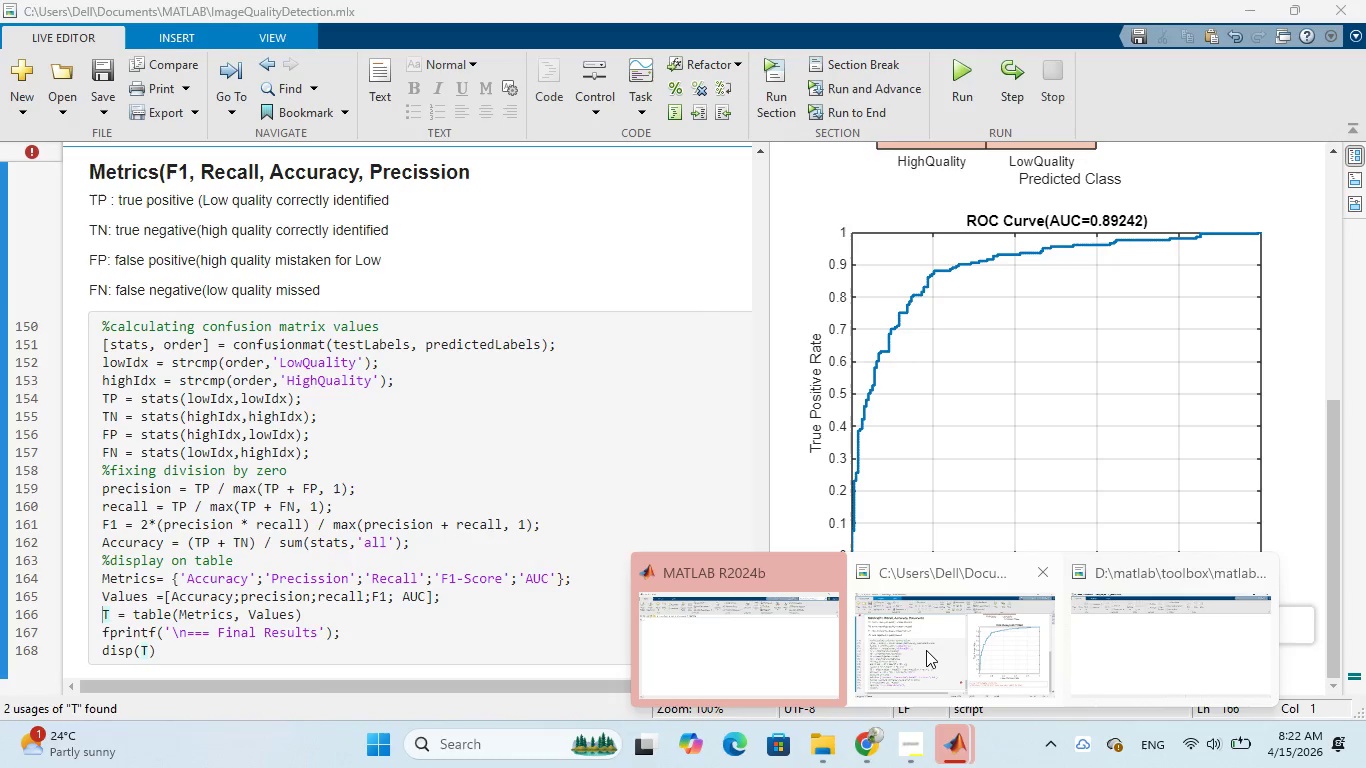 
left_click([926, 650])
 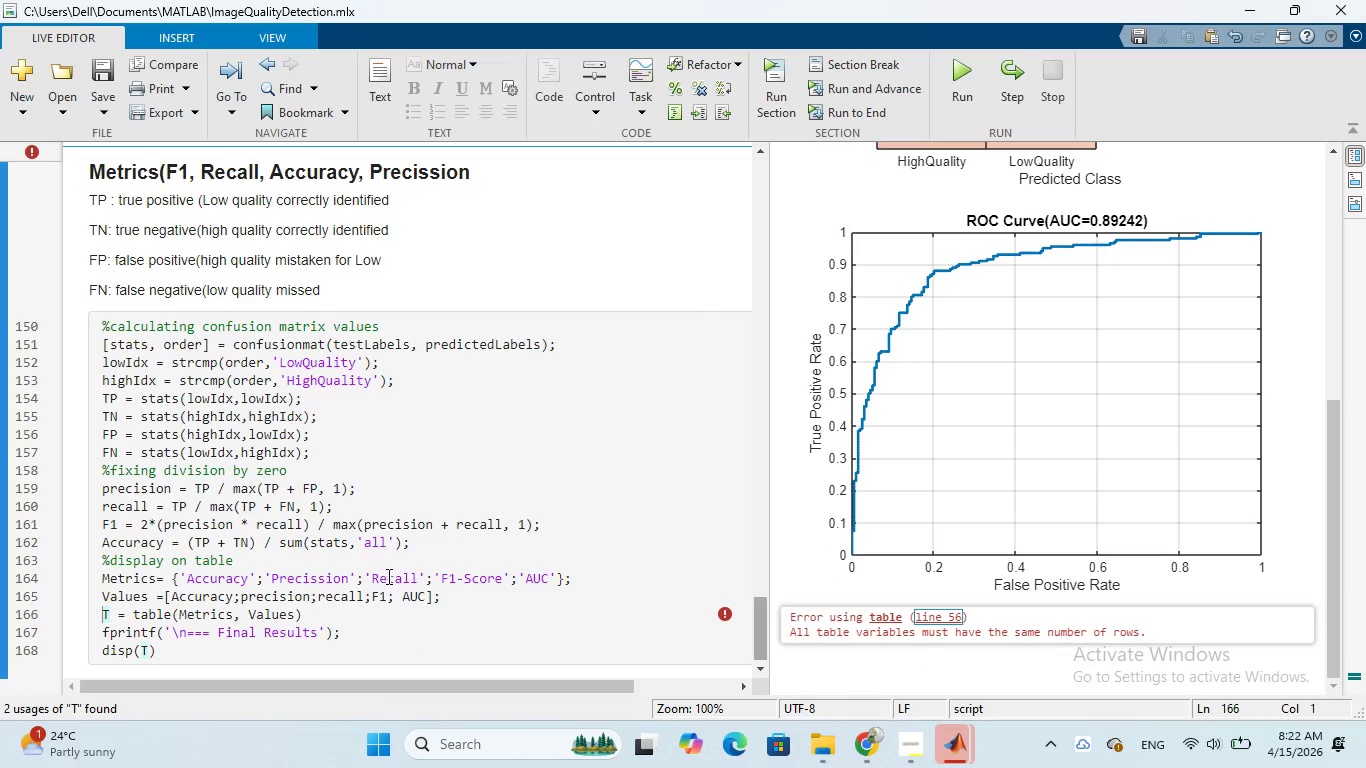 
wait(5.41)
 